 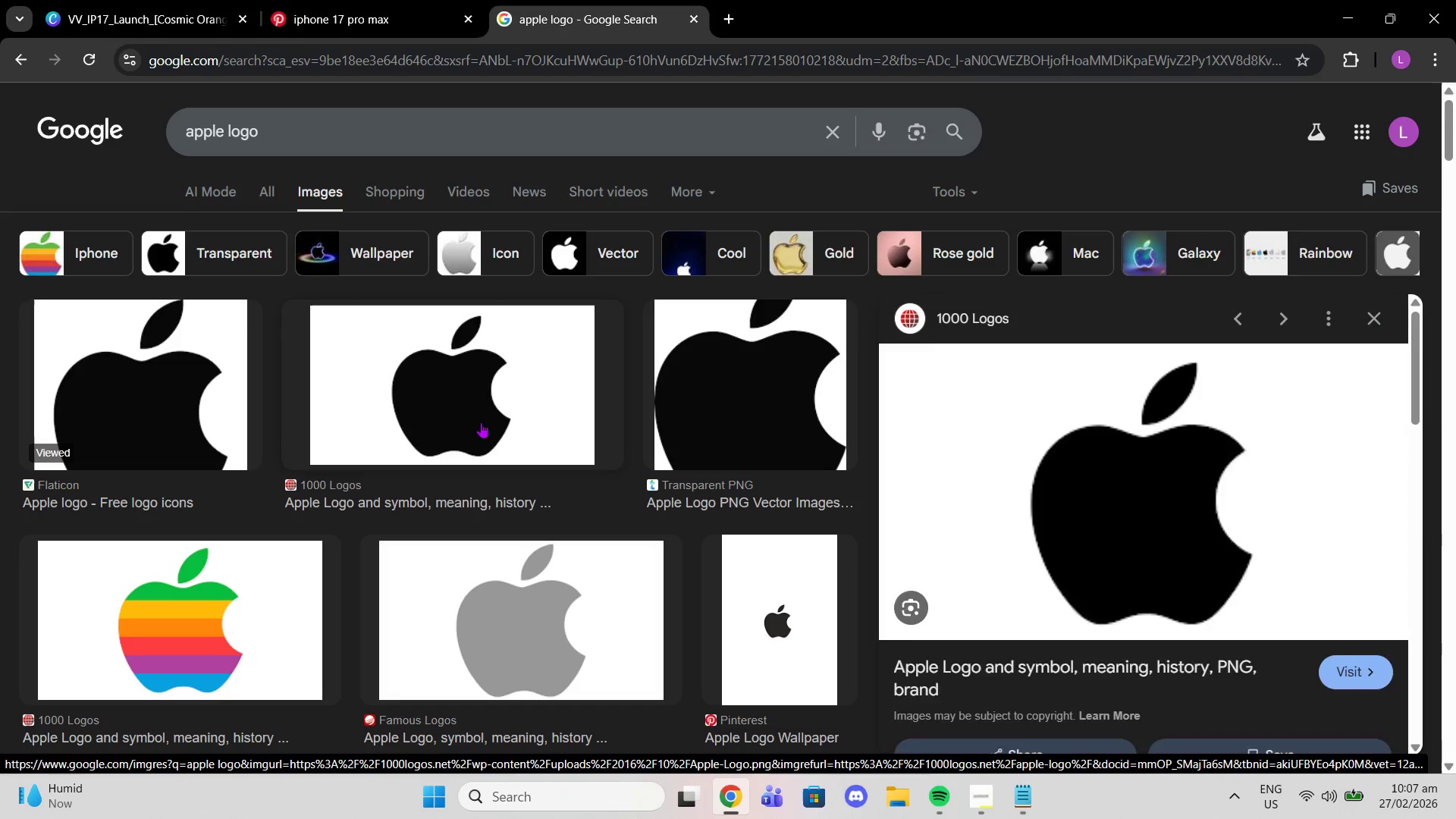 
right_click([1103, 470])
 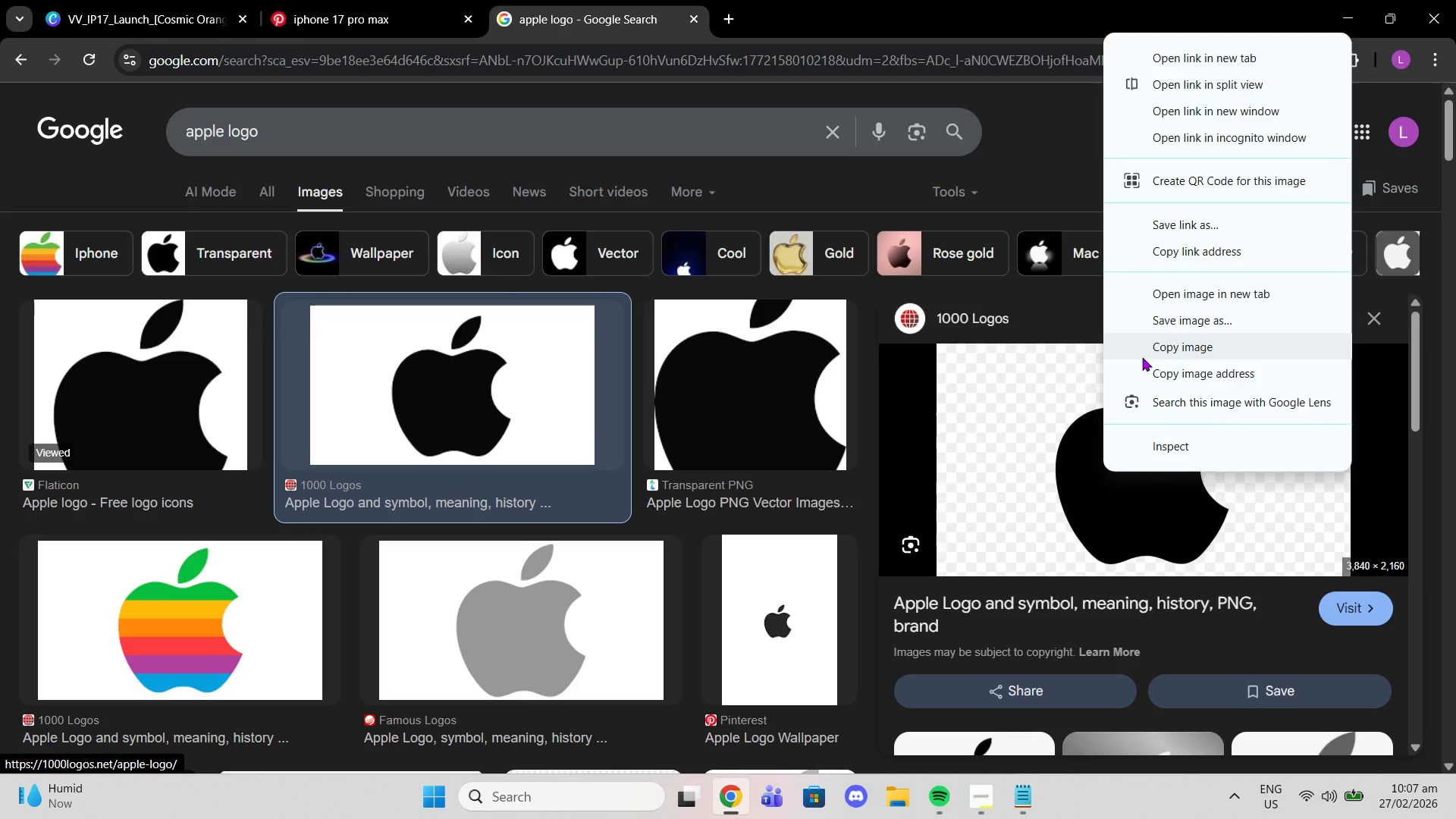 
left_click([1142, 357])
 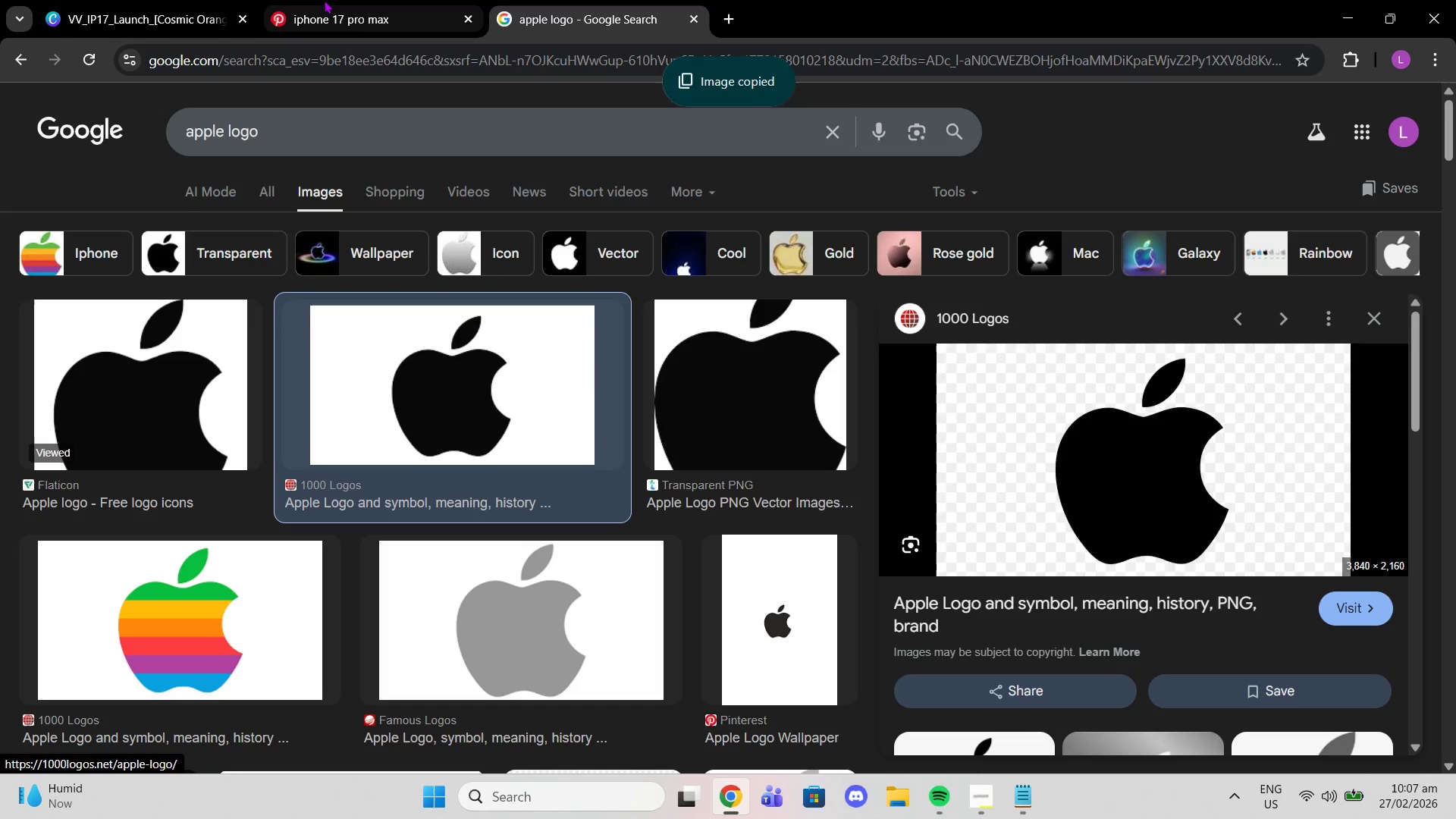 
left_click([324, 0])
 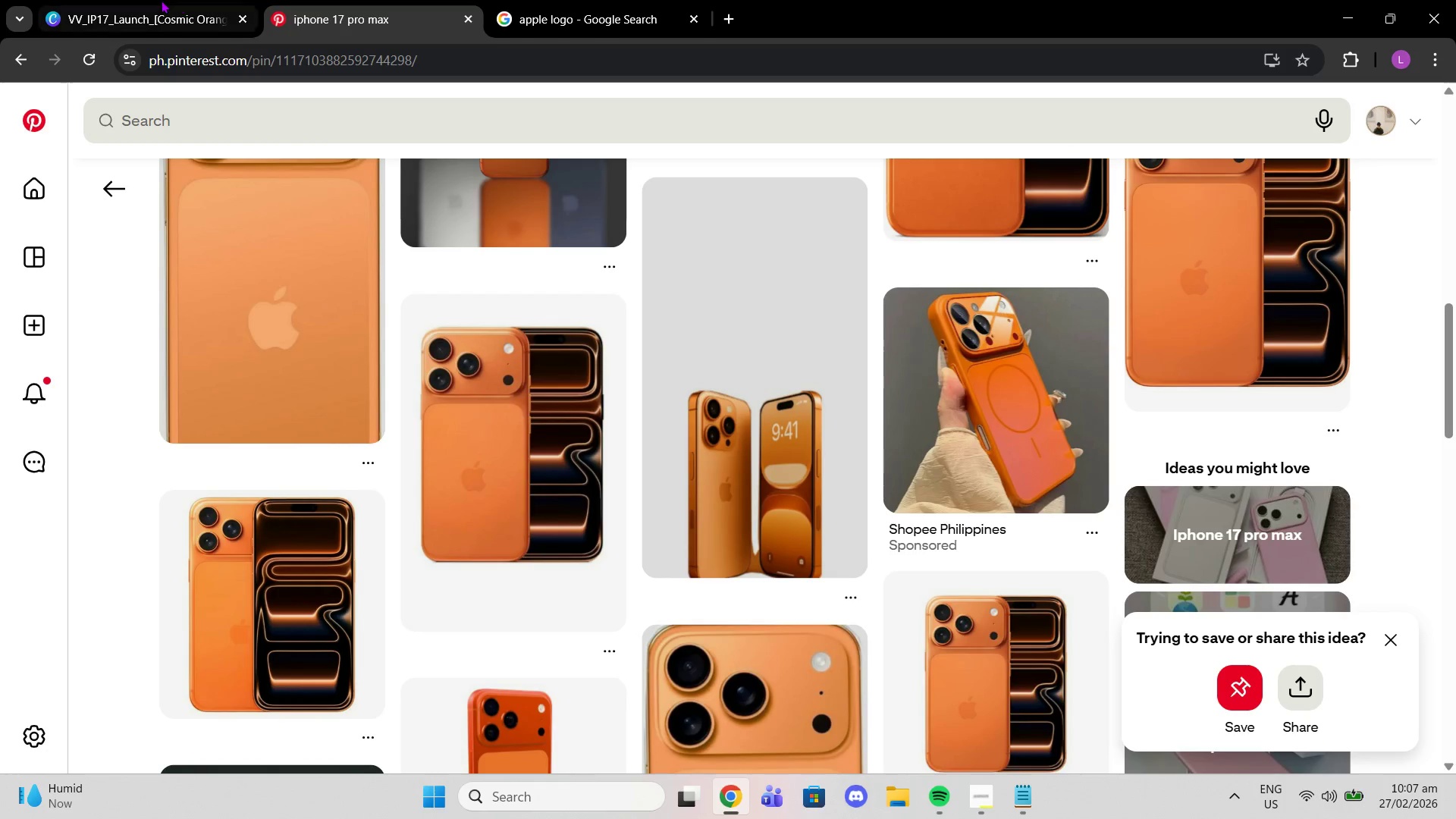 
left_click([161, 0])
 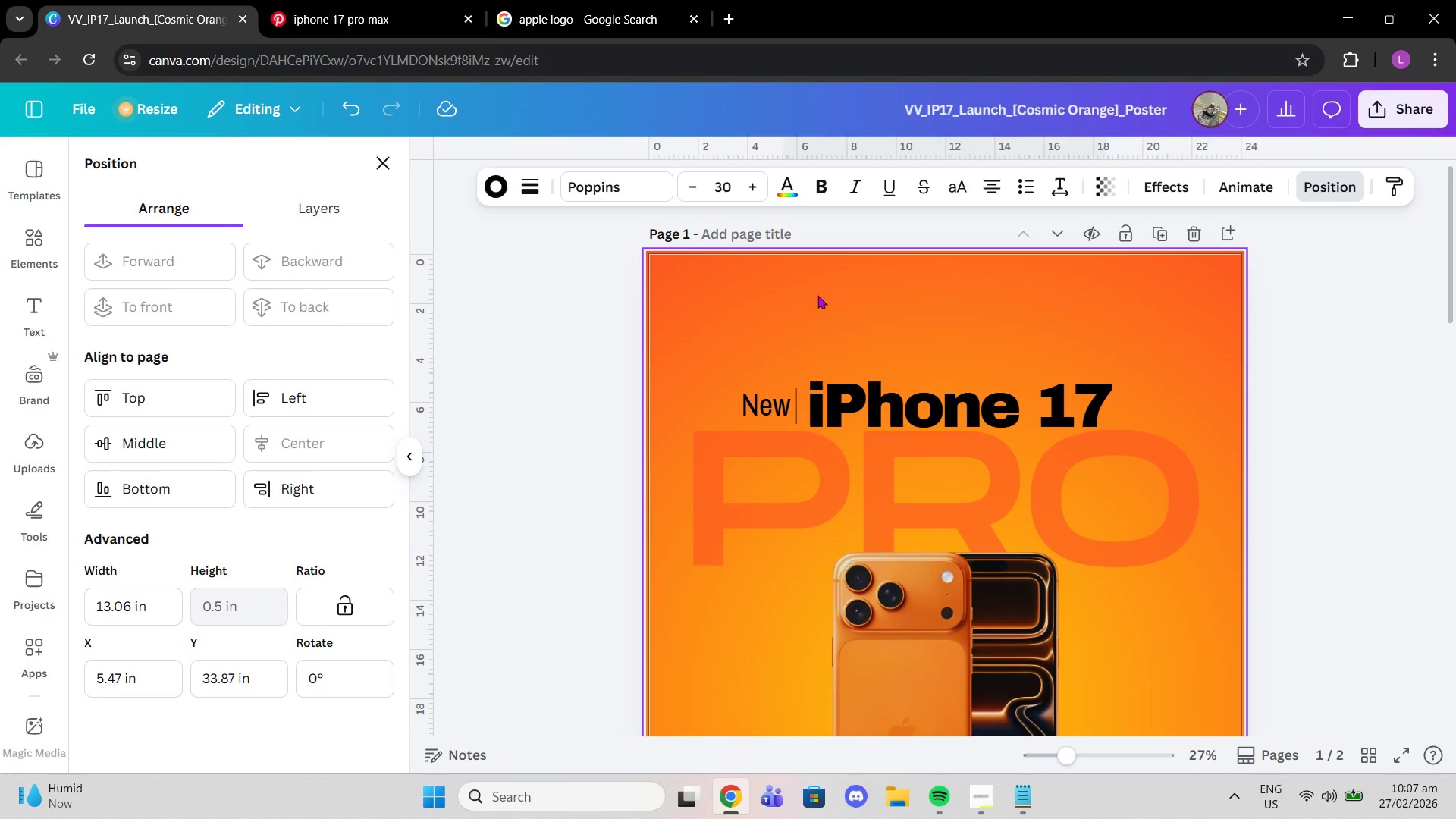 
left_click([817, 295])
 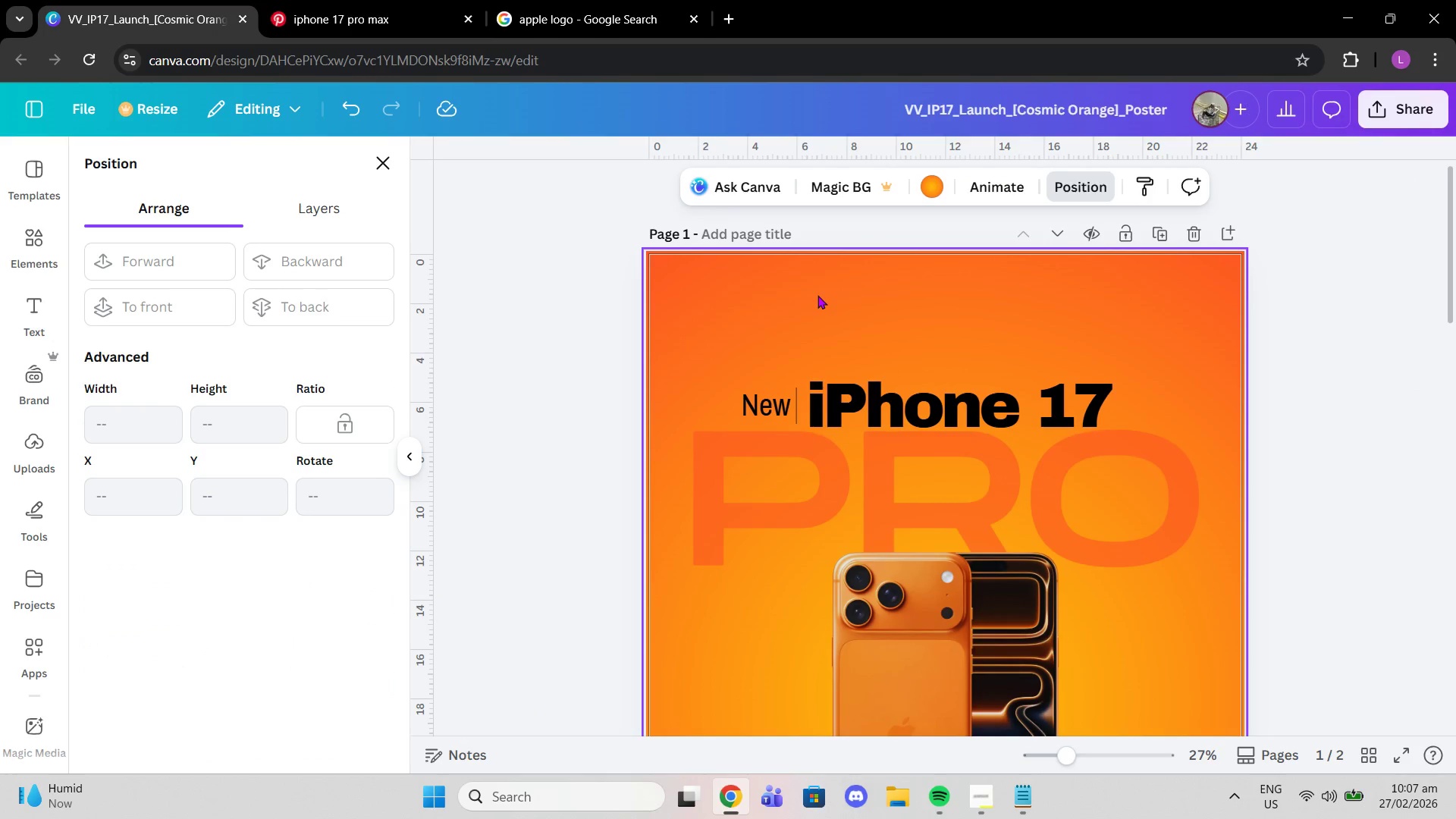 
key(Control+V)
 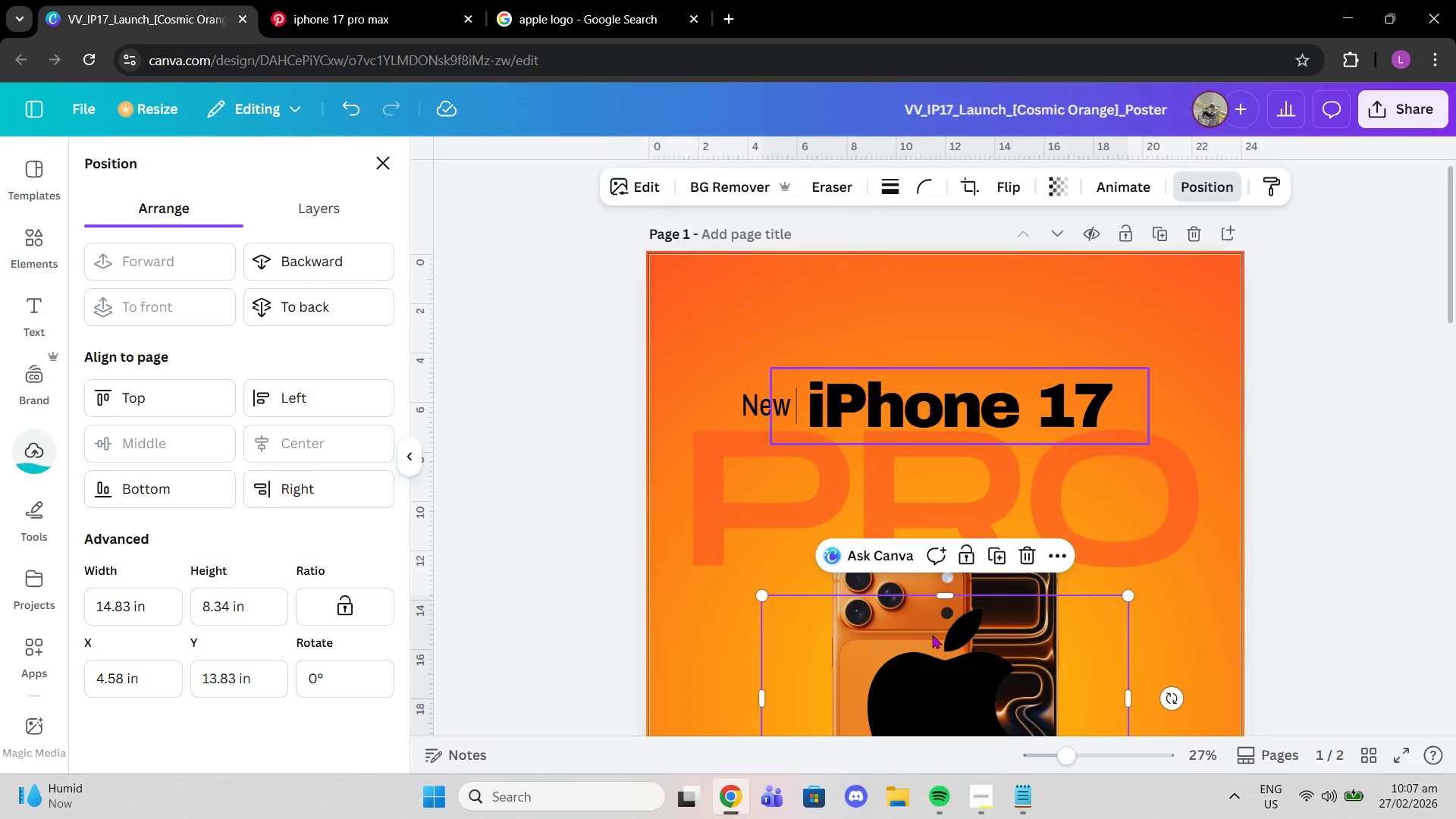 
left_click_drag(start_coordinate=[962, 701], to_coordinate=[1072, 353])
 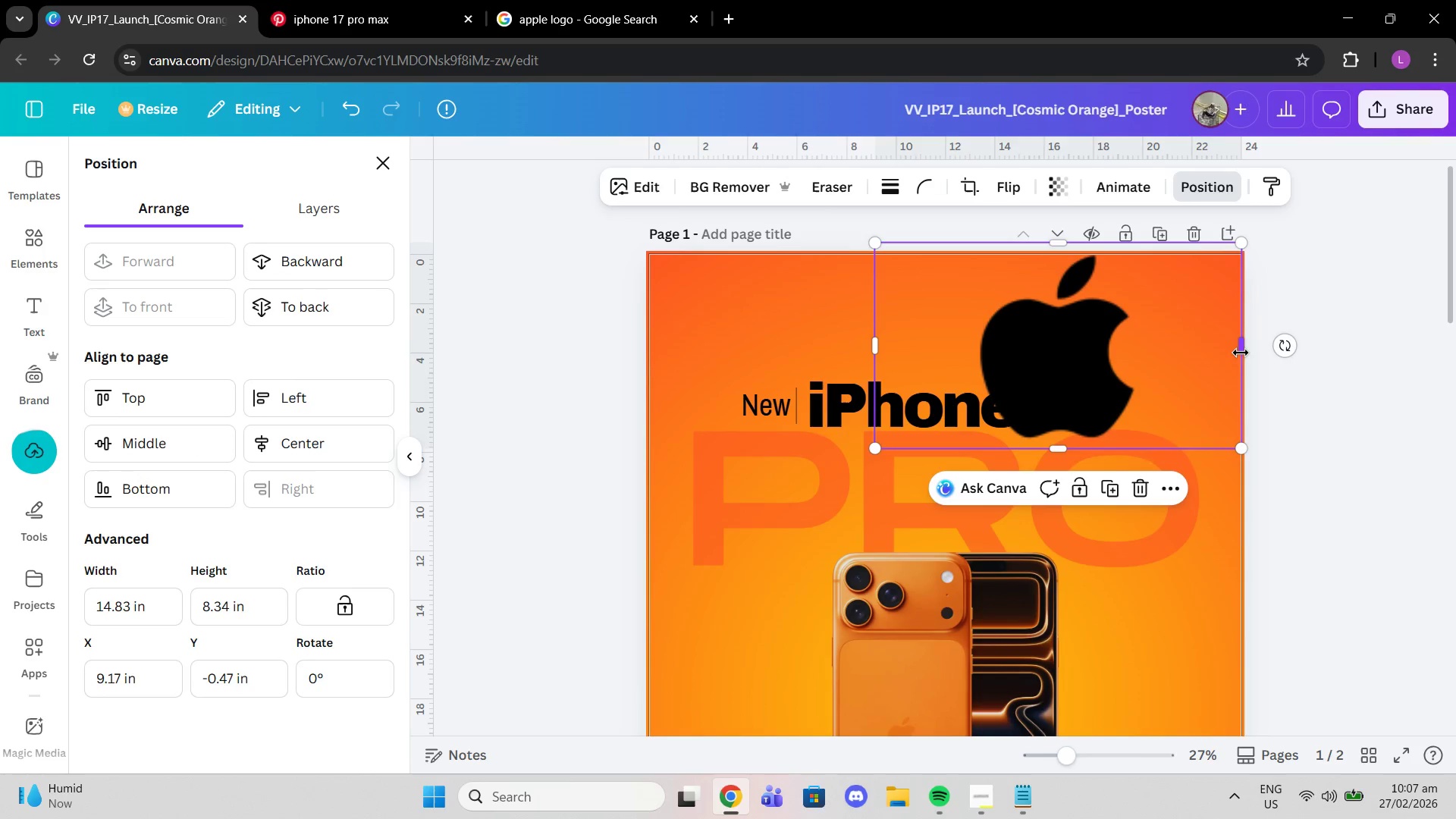 
left_click_drag(start_coordinate=[1241, 353], to_coordinate=[1145, 347])
 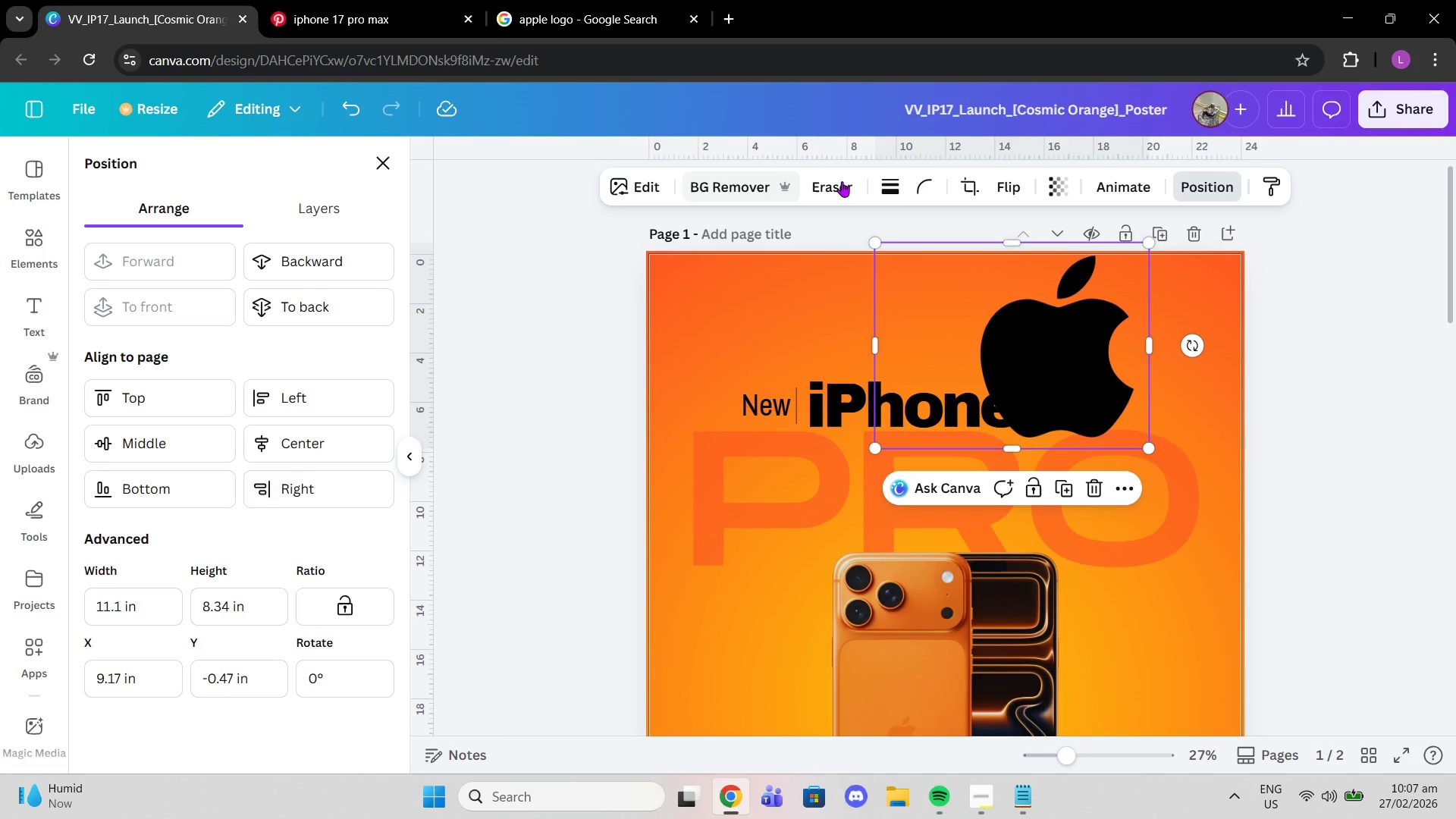 
left_click([966, 180])
 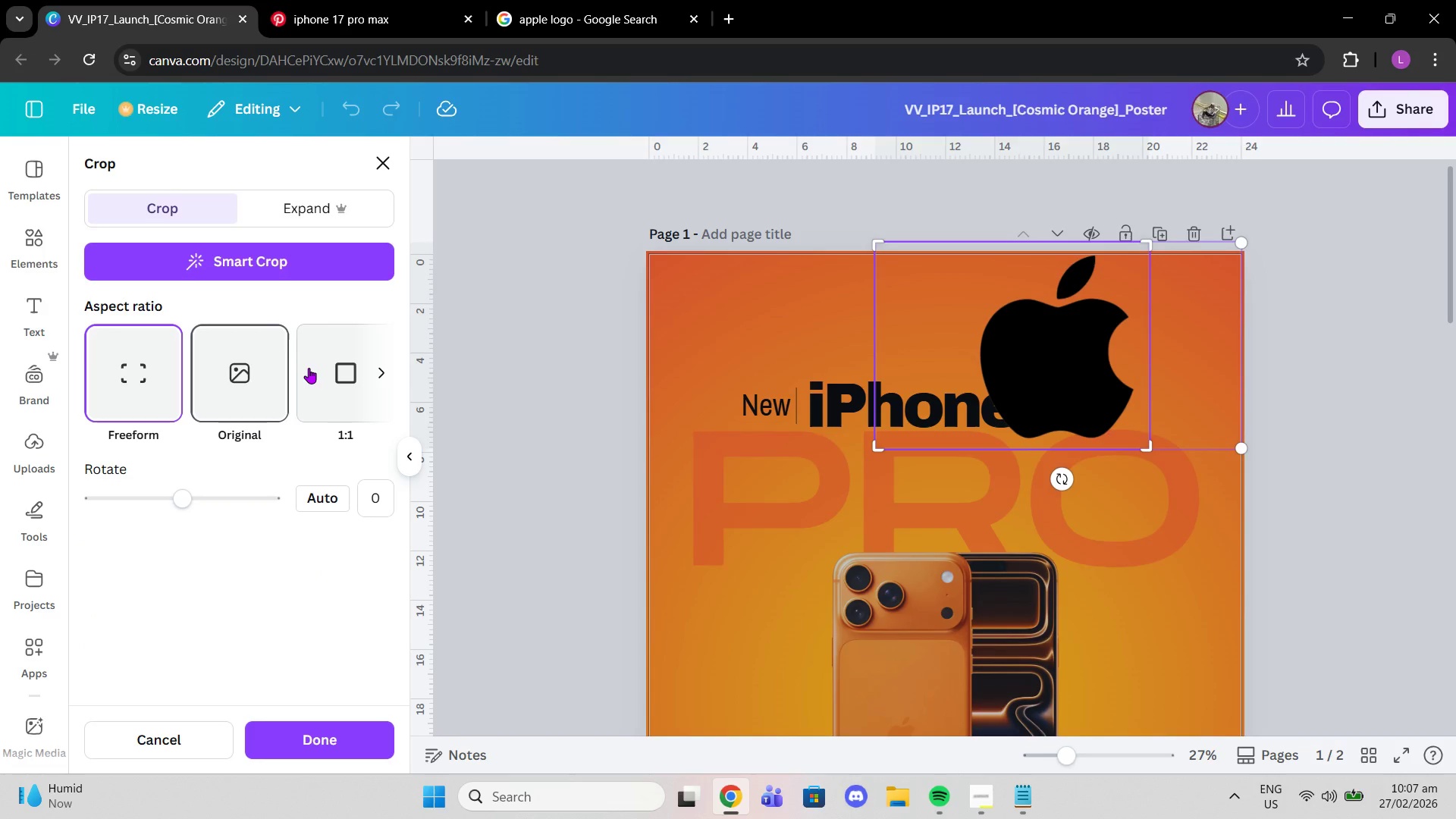 
left_click([315, 371])
 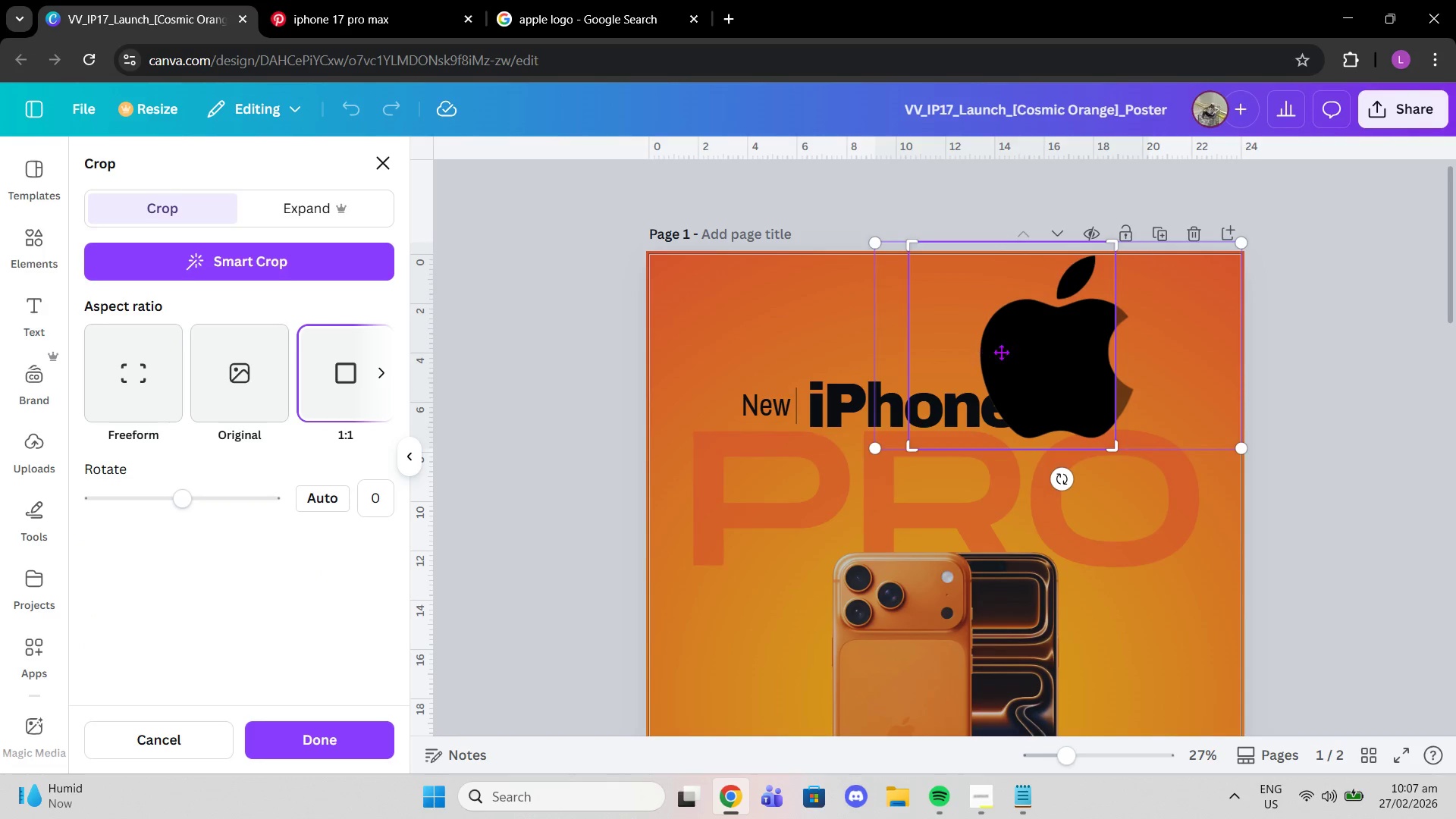 
left_click_drag(start_coordinate=[1002, 353], to_coordinate=[945, 353])
 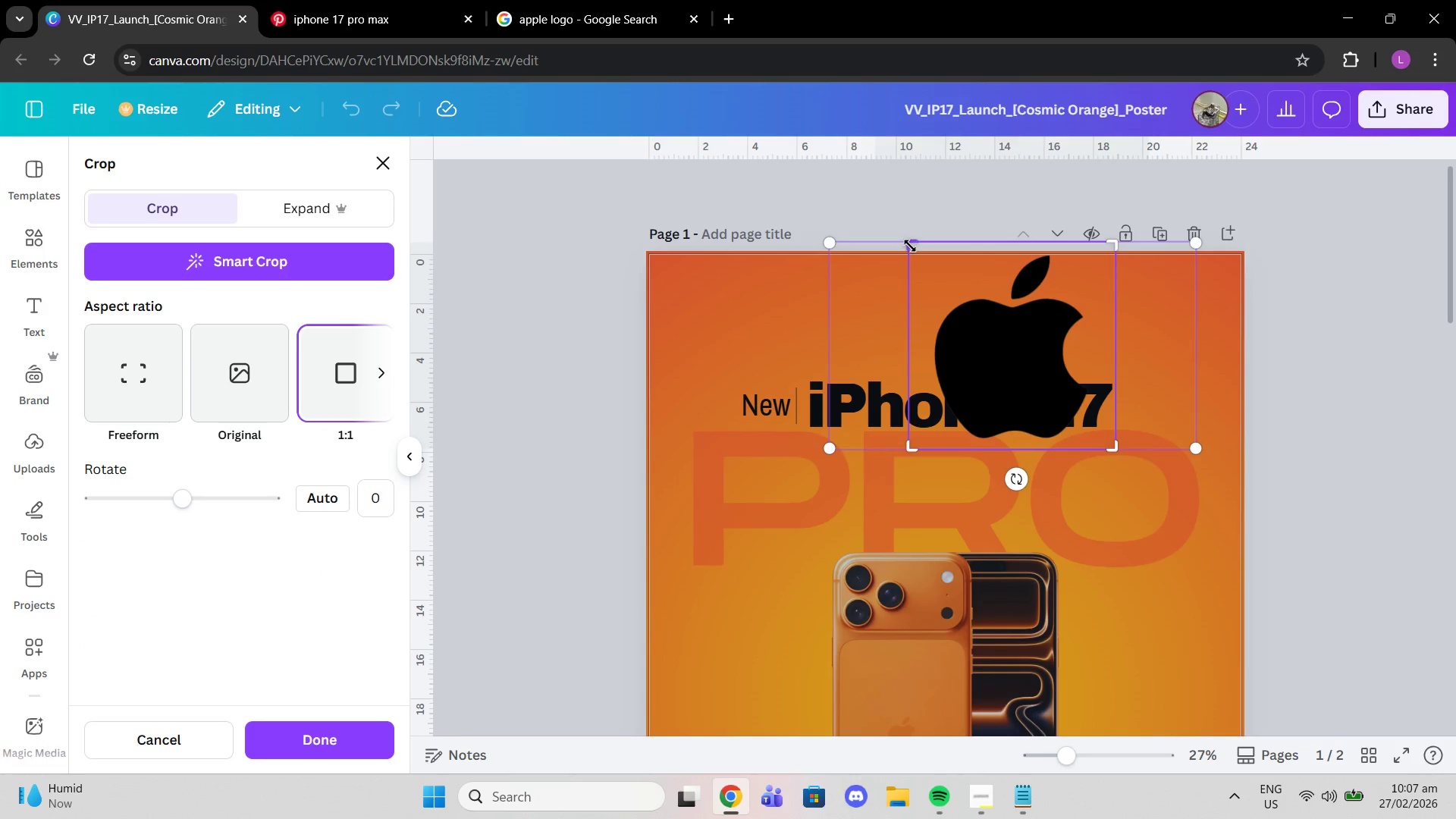 
left_click_drag(start_coordinate=[910, 246], to_coordinate=[923, 258])
 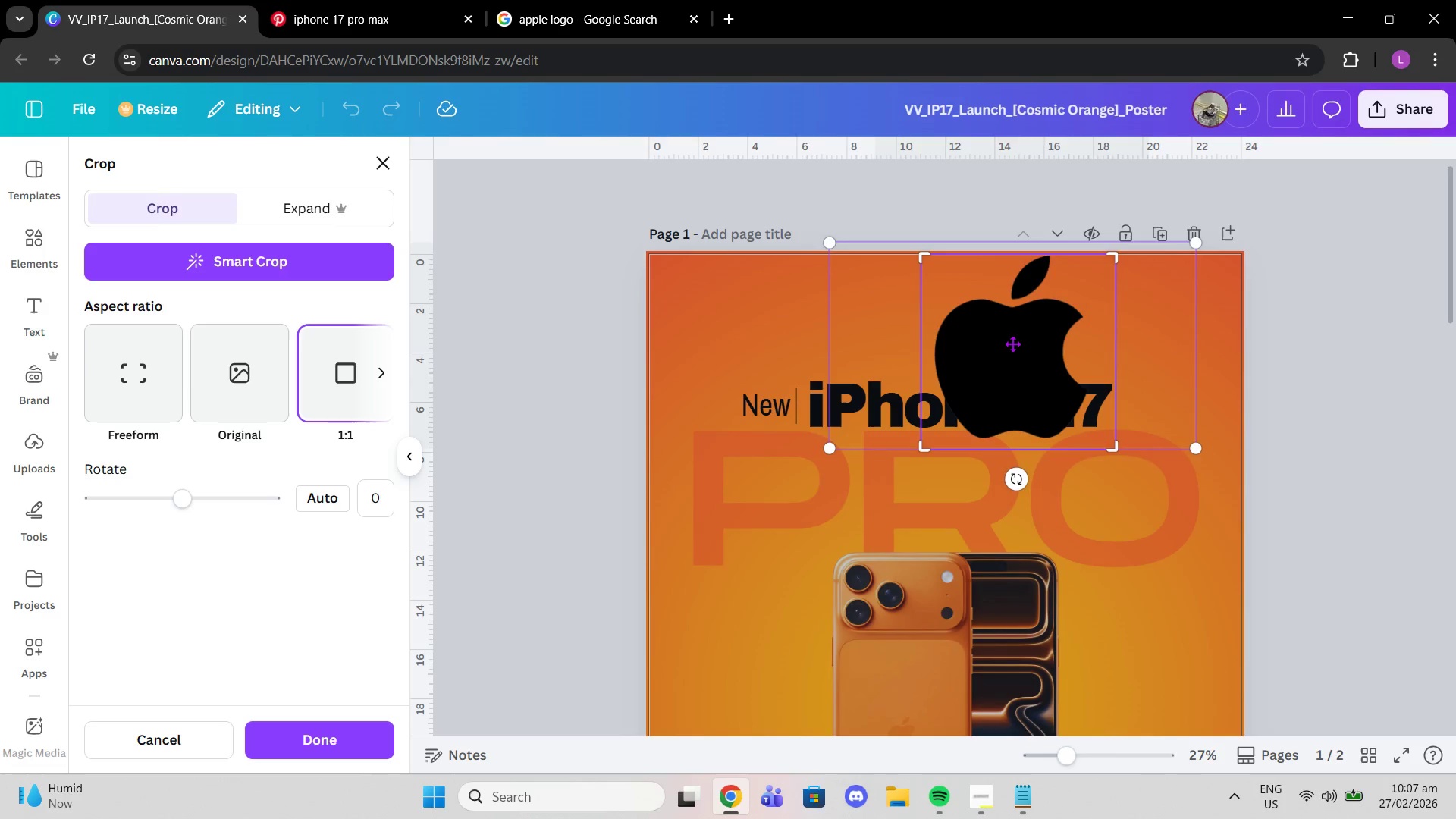 
left_click_drag(start_coordinate=[1007, 340], to_coordinate=[1019, 351])
 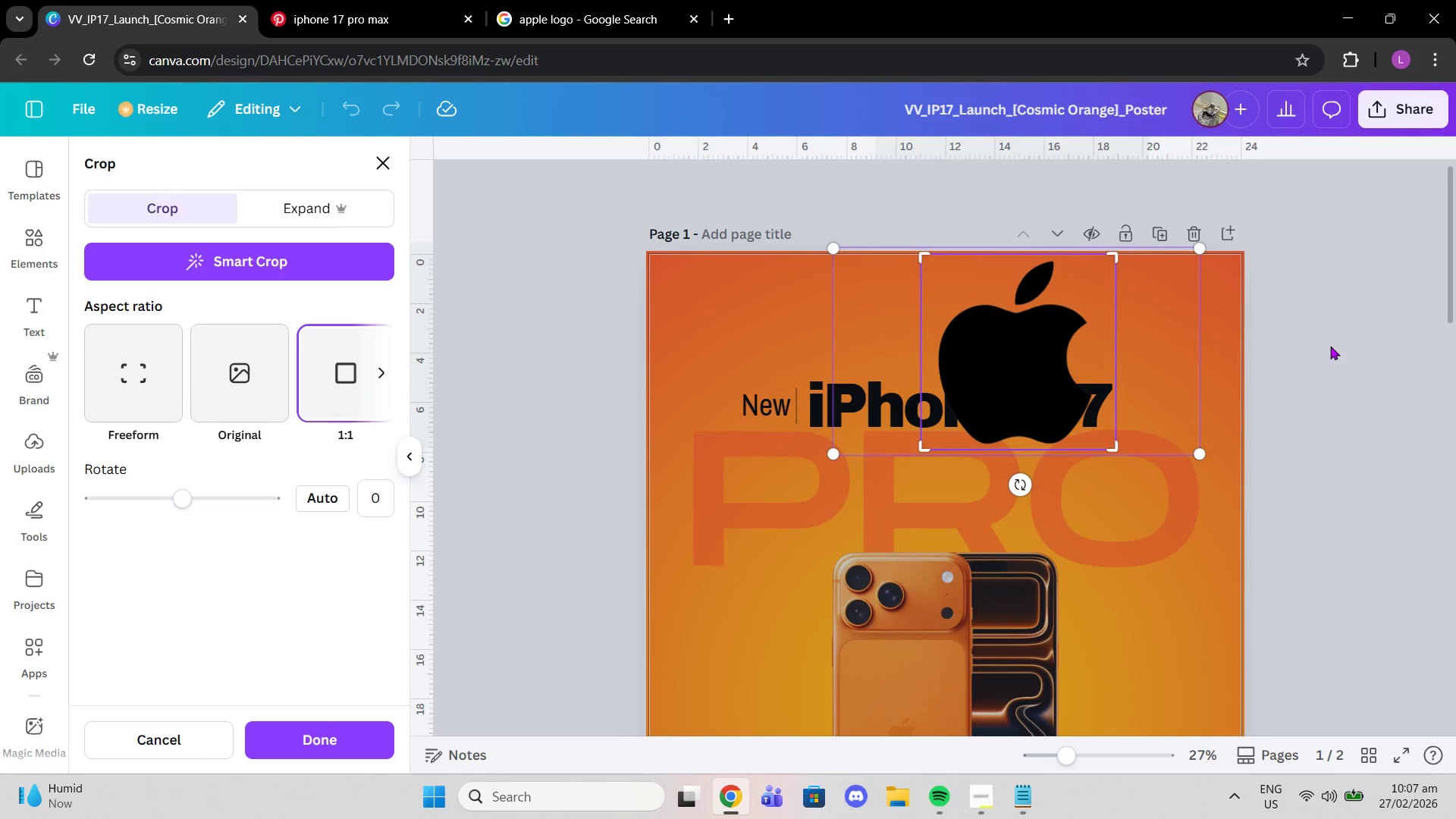 
left_click([1330, 346])
 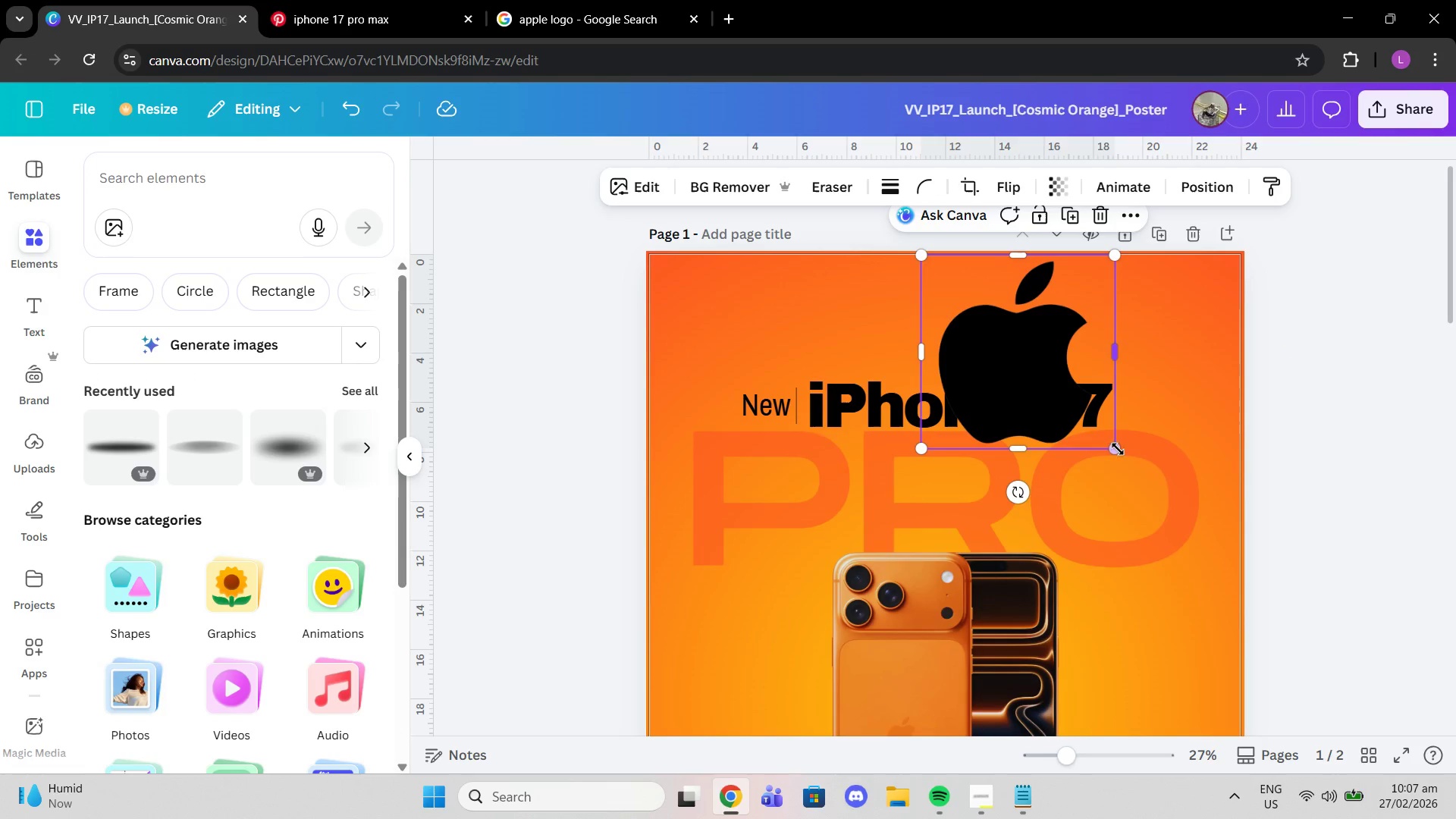 
left_click_drag(start_coordinate=[1118, 452], to_coordinate=[938, 300])
 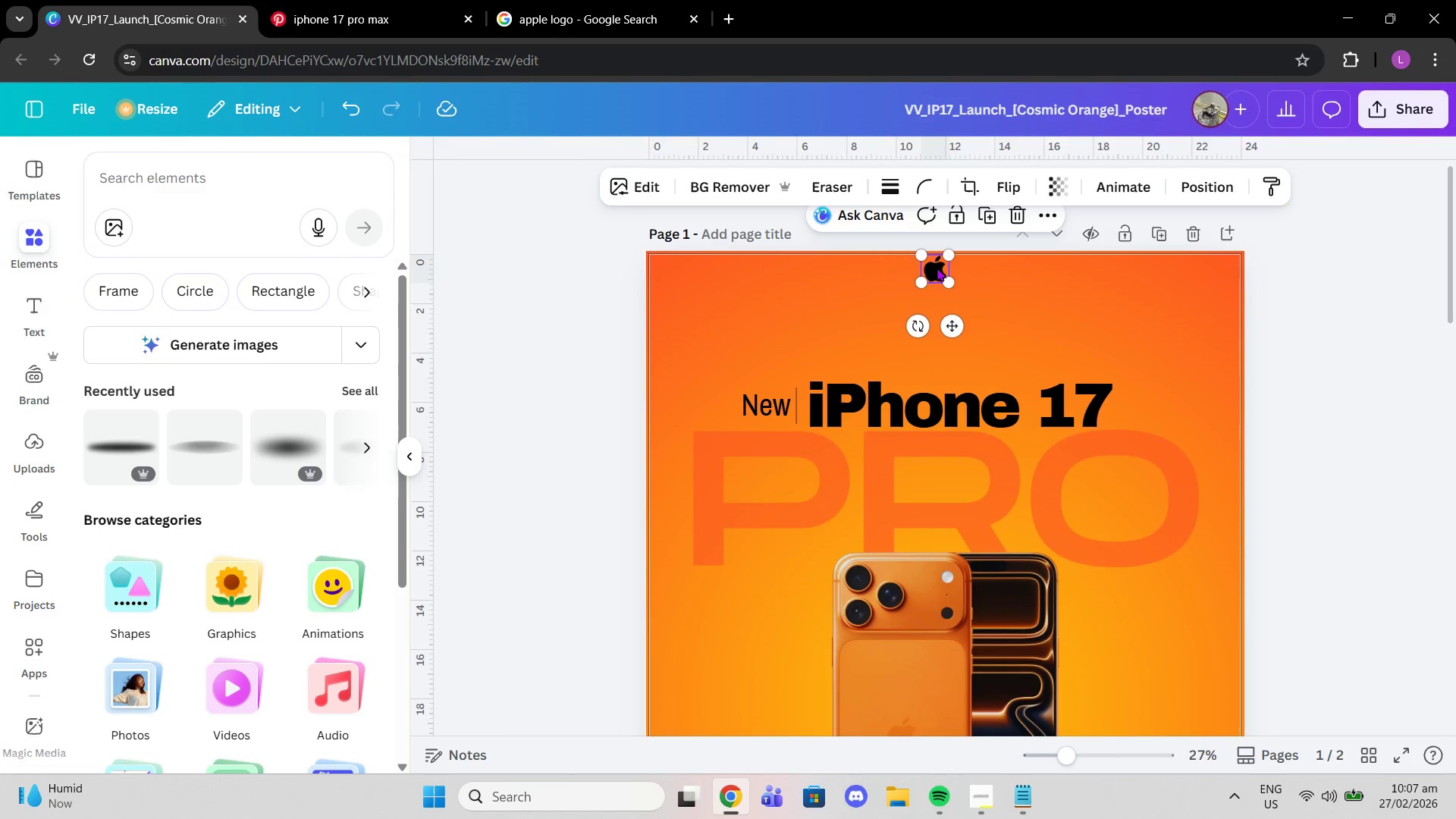 
left_click_drag(start_coordinate=[936, 267], to_coordinate=[1225, 270])
 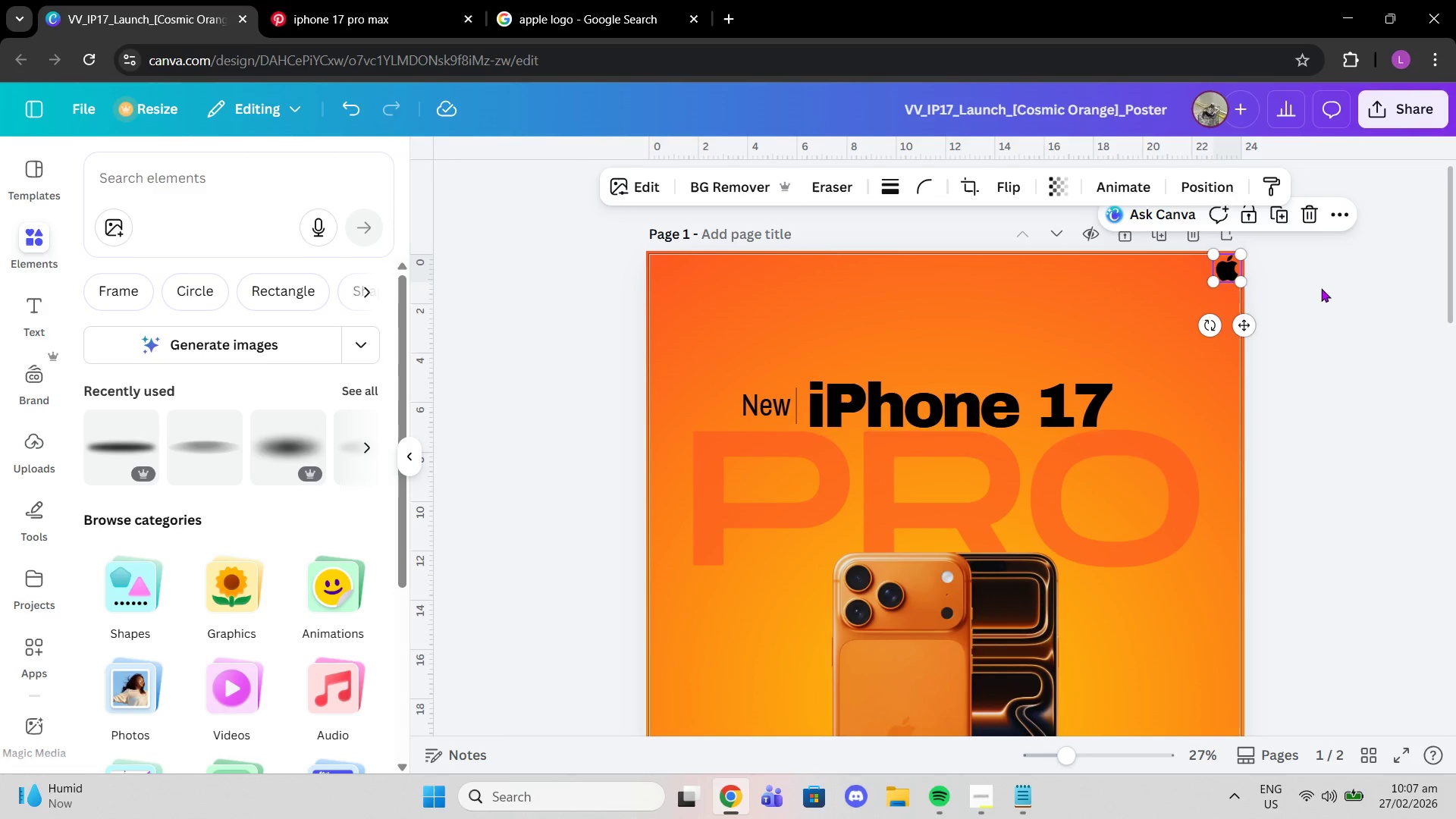 
left_click([1321, 288])
 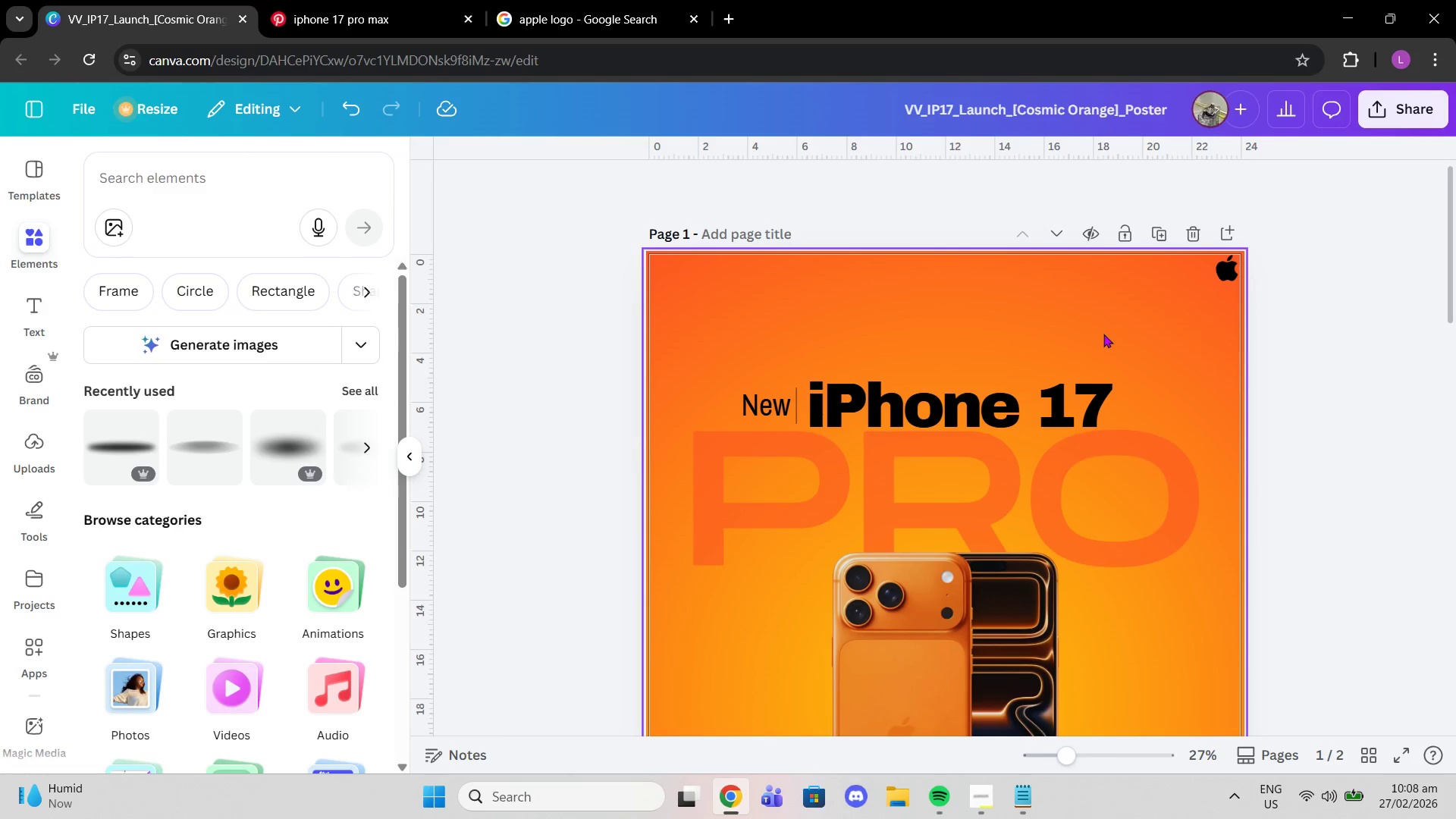 
wait(7.98)
 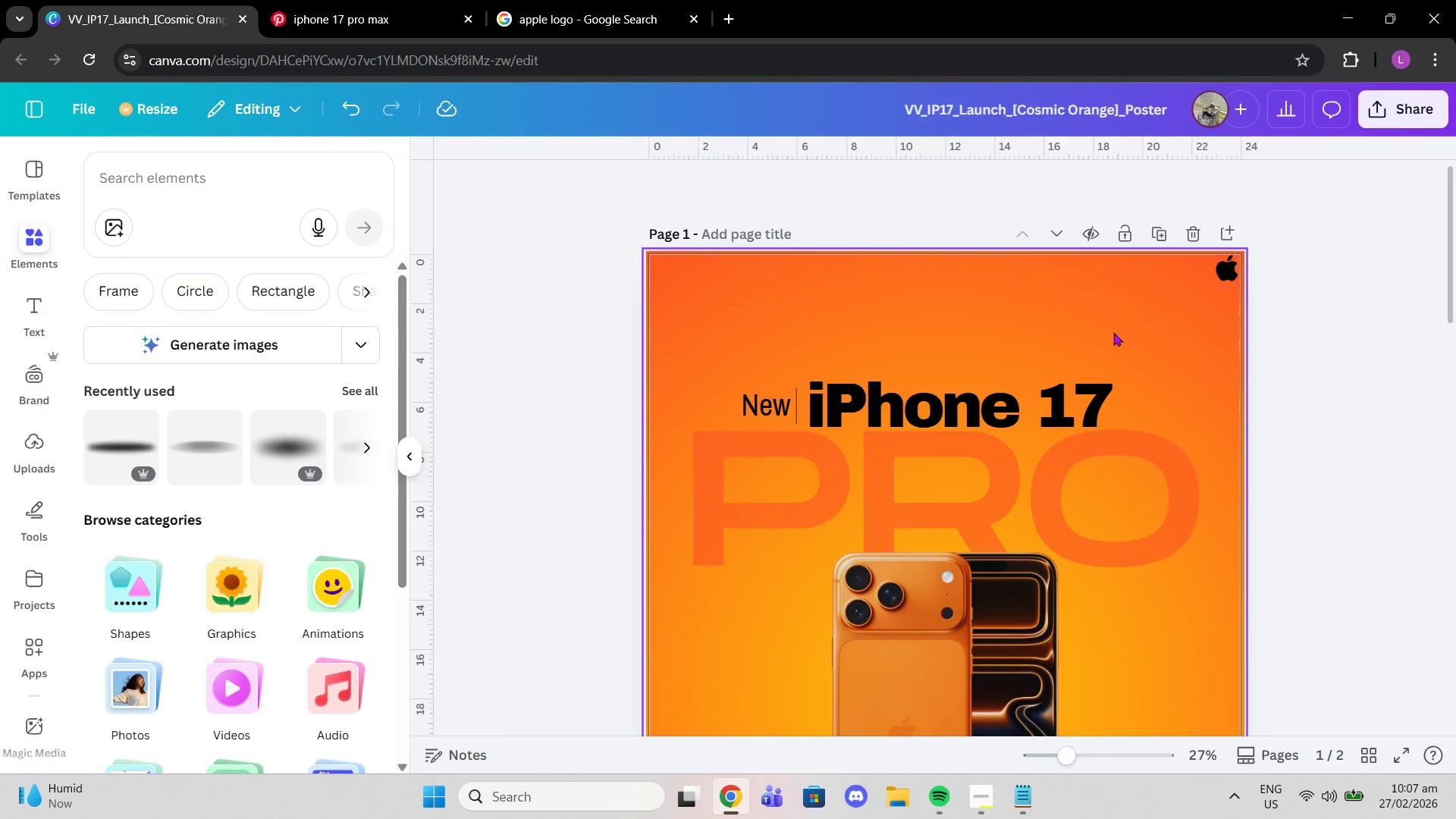 
left_click_drag(start_coordinate=[1062, 755], to_coordinate=[1077, 749])
 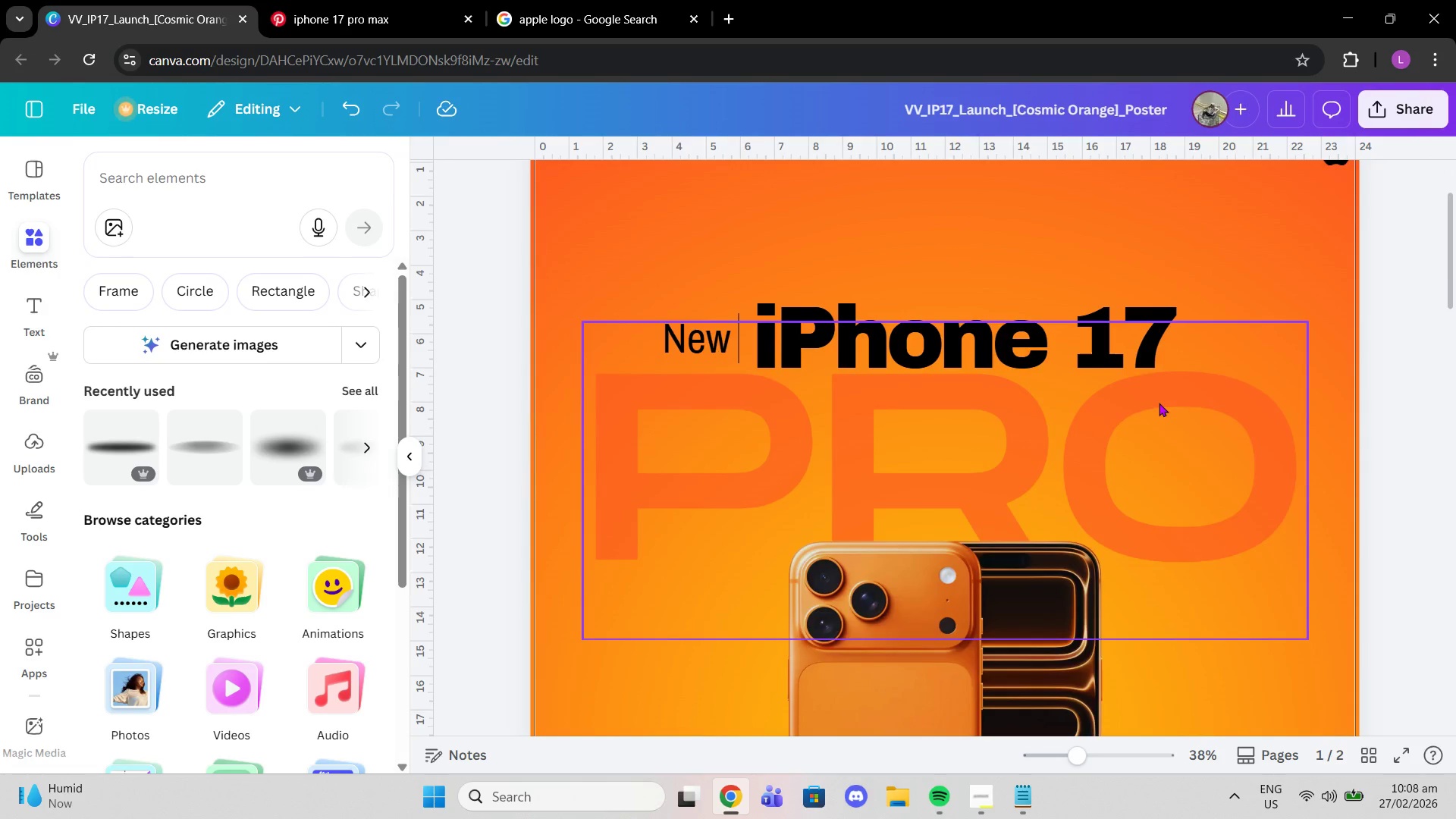 
scroll: coordinate [1159, 403], scroll_direction: up, amount: 2.0
 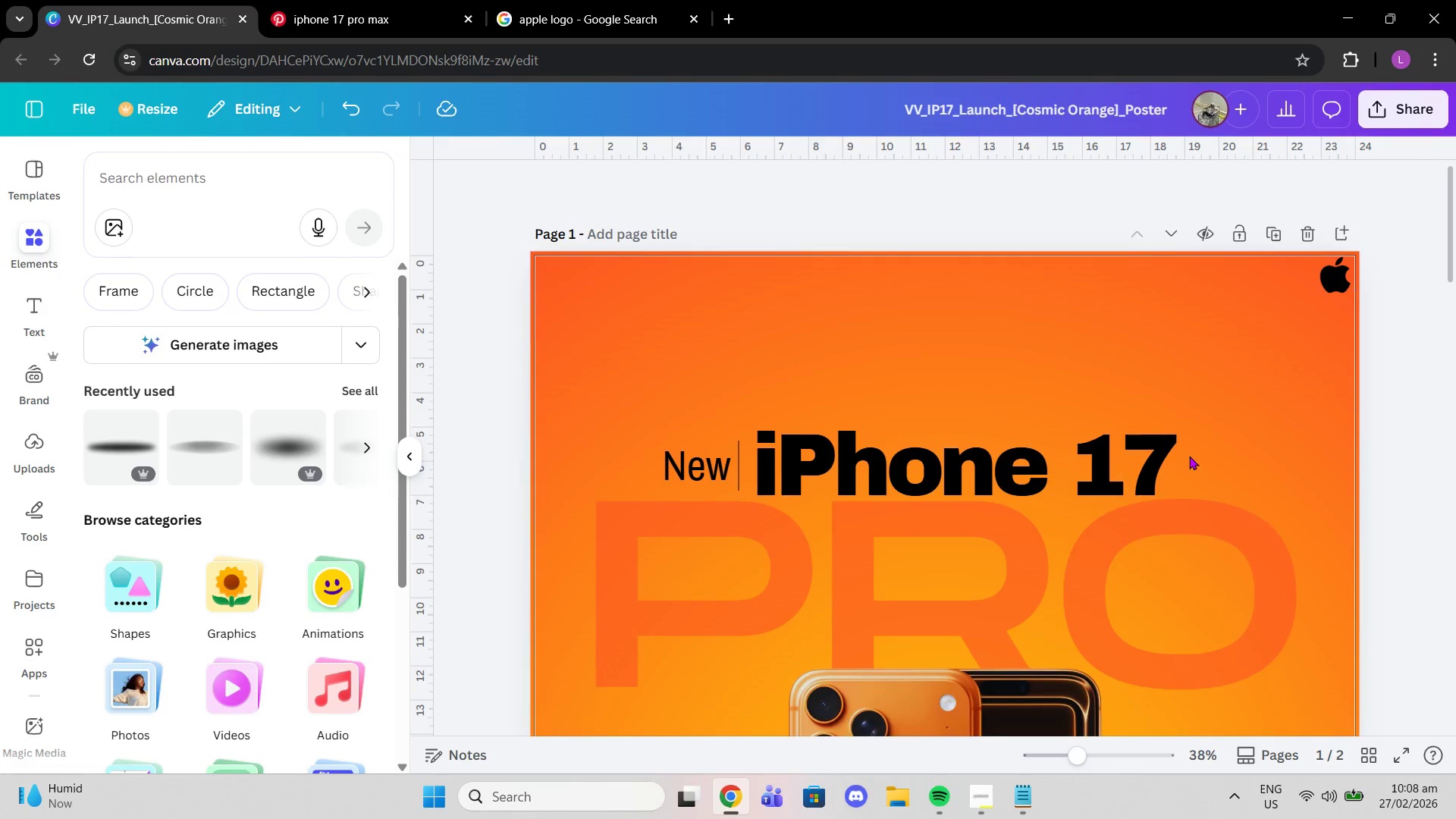 
scroll: coordinate [1156, 485], scroll_direction: down, amount: 8.0
 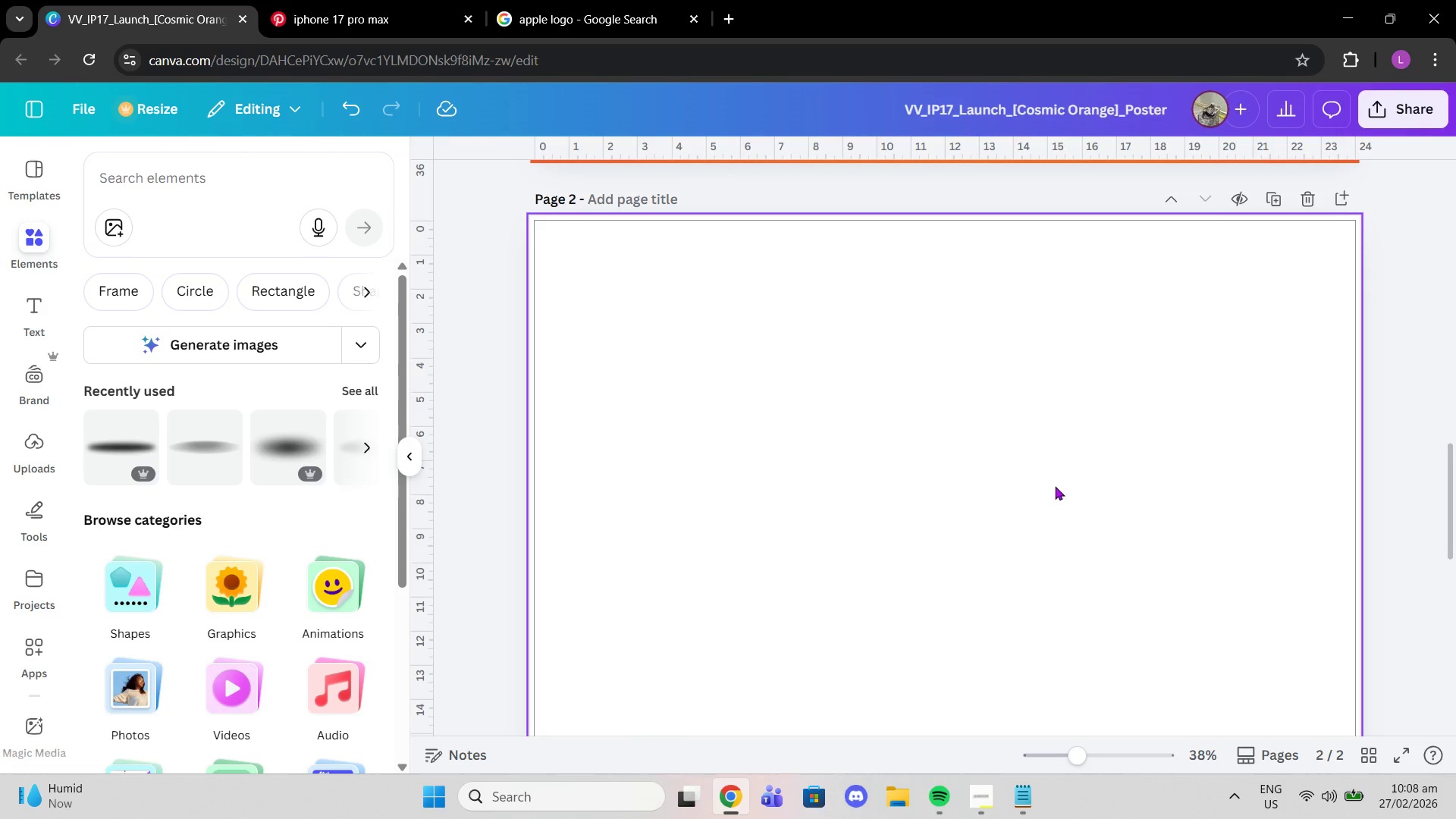 
scroll: coordinate [1045, 479], scroll_direction: up, amount: 5.0
 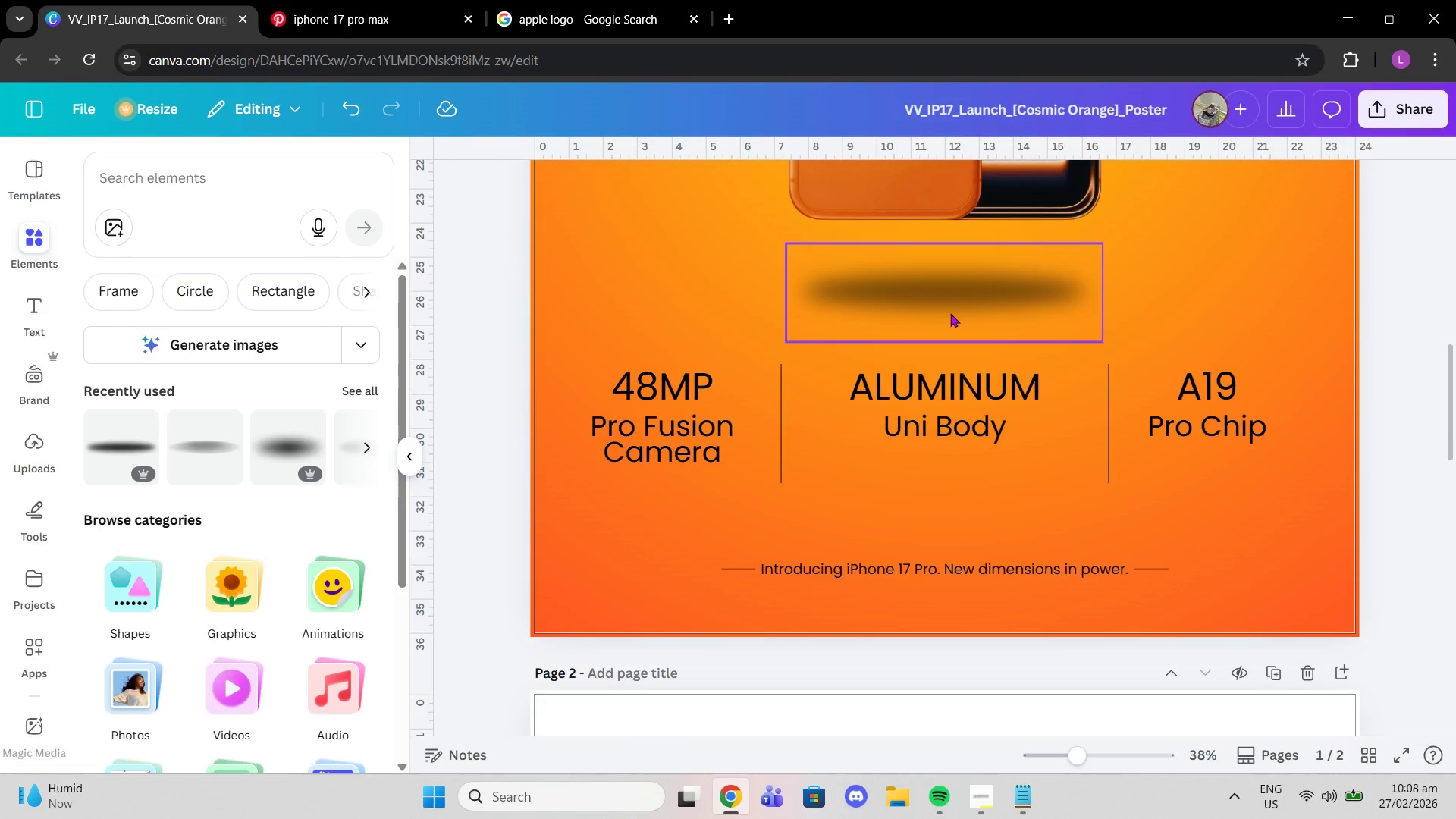 
left_click([950, 313])
 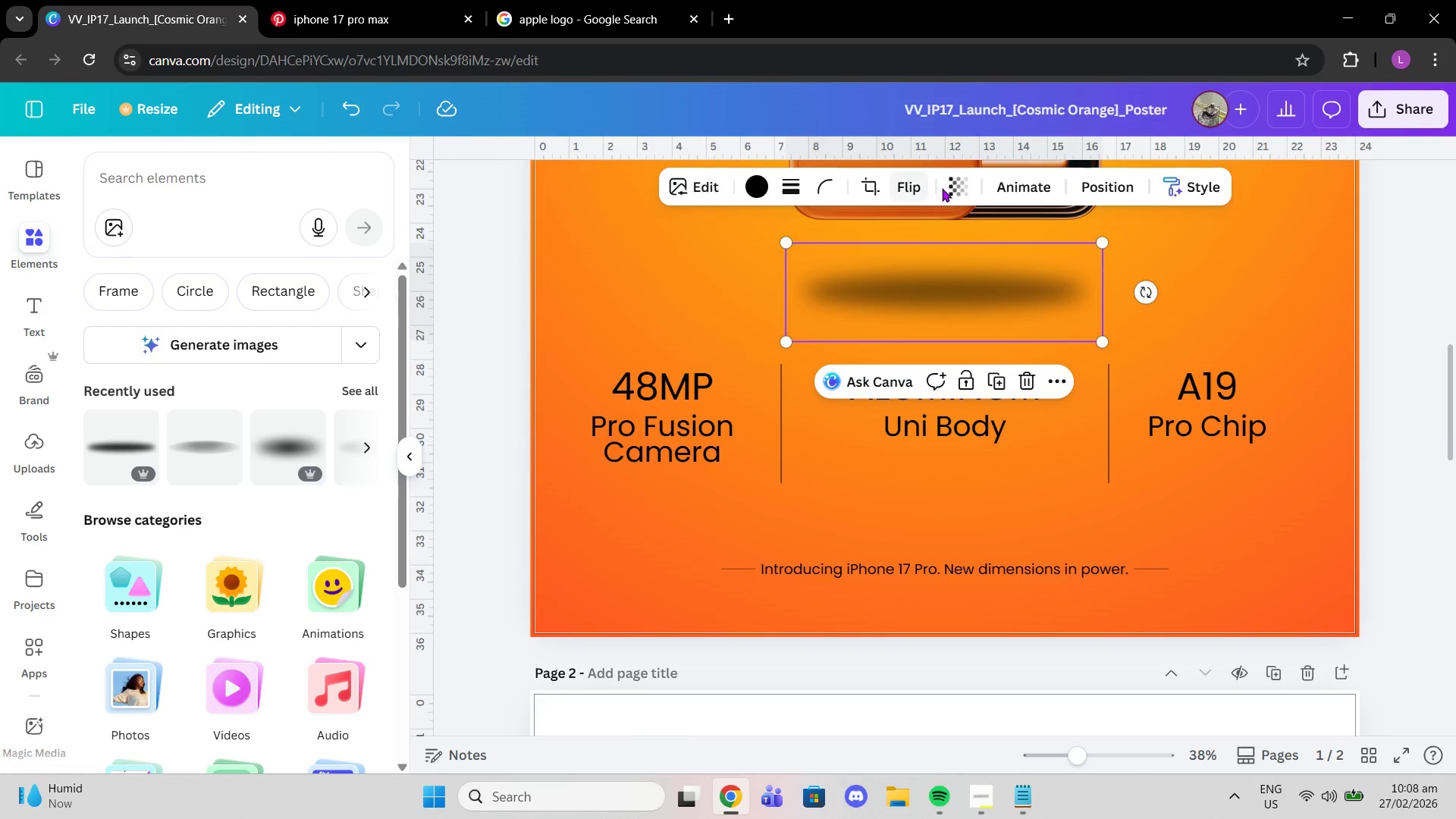 
left_click([946, 188])
 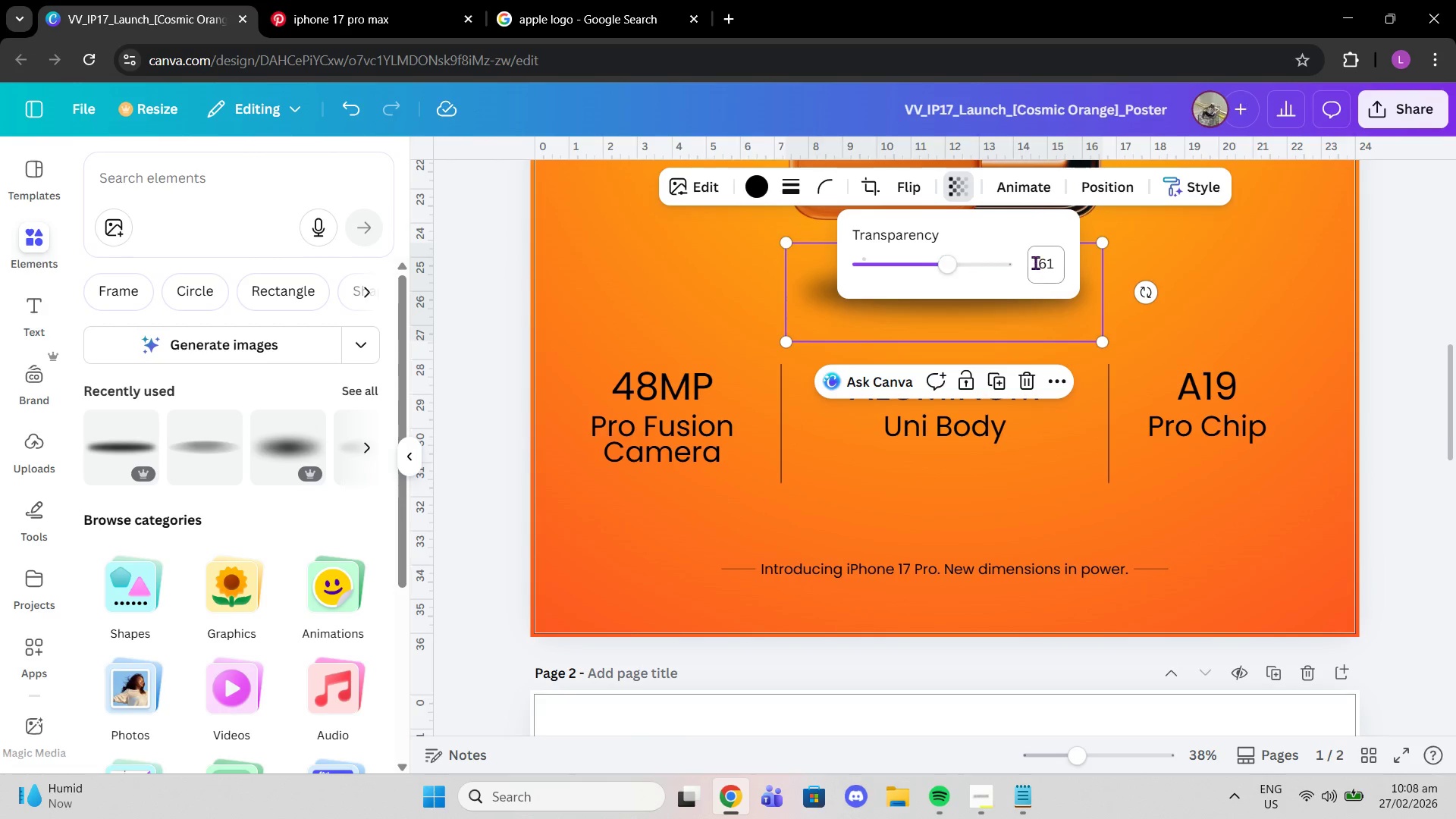 
left_click([1035, 262])
 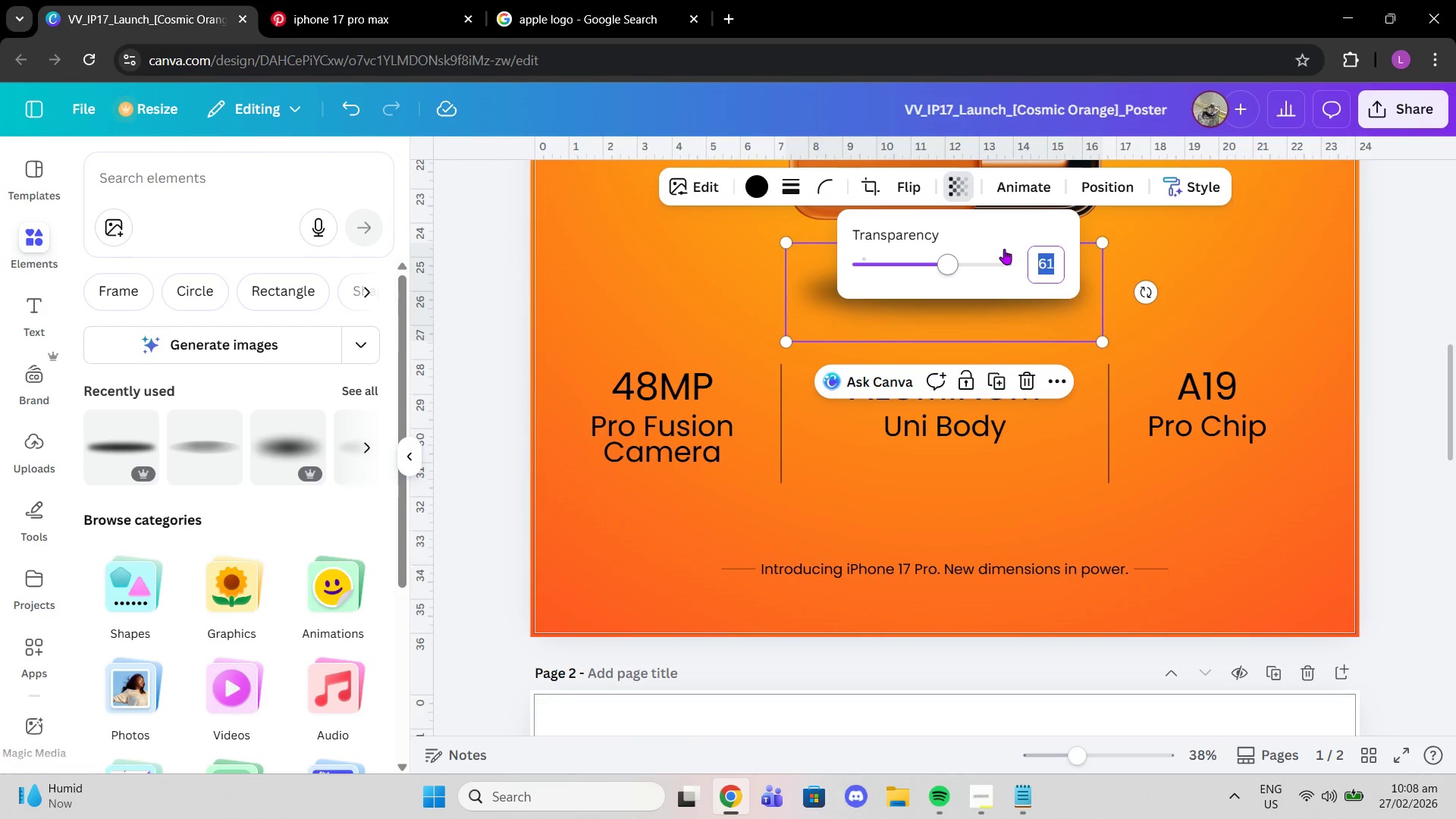 
type(60)
 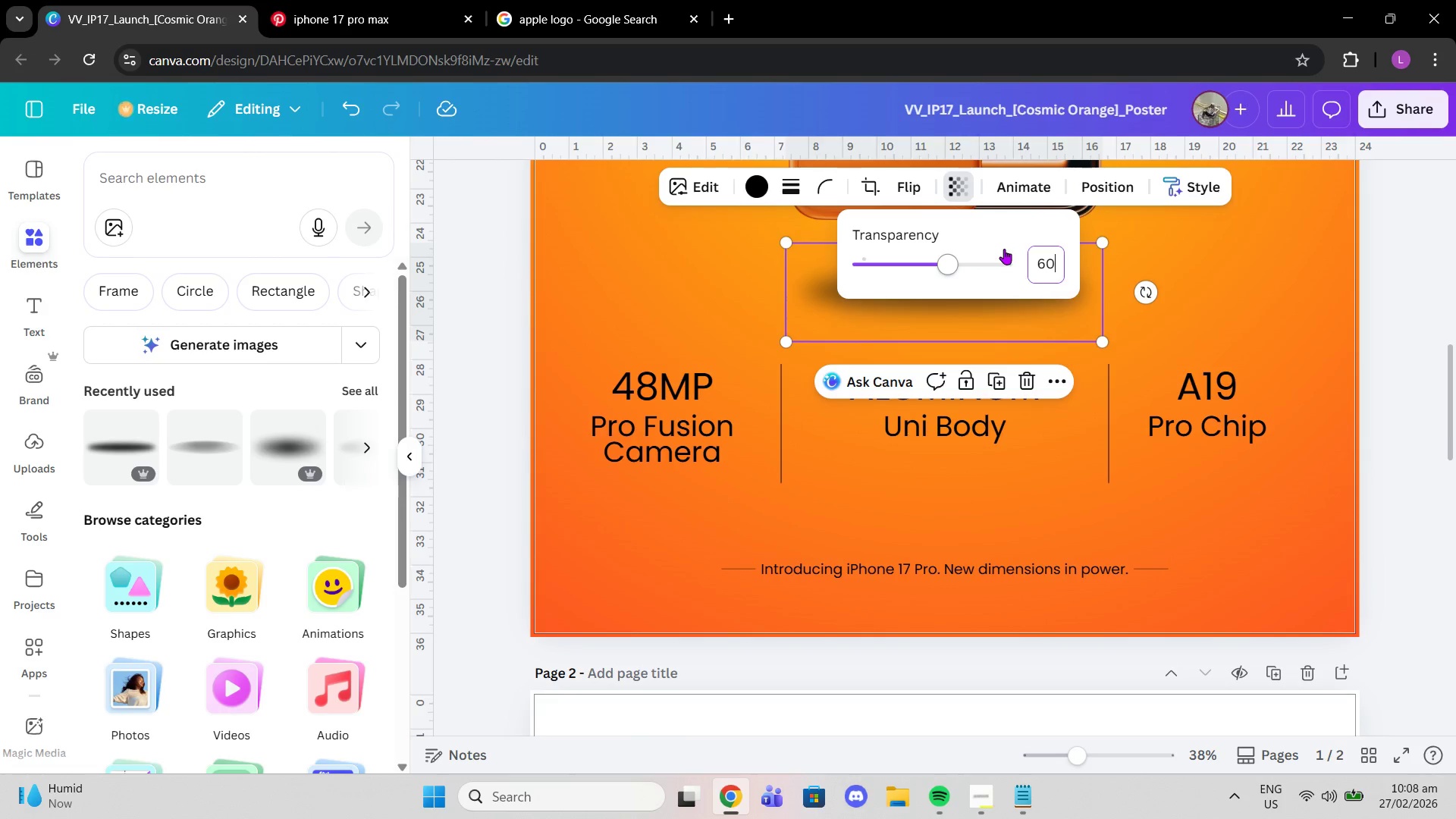 
key(Enter)
 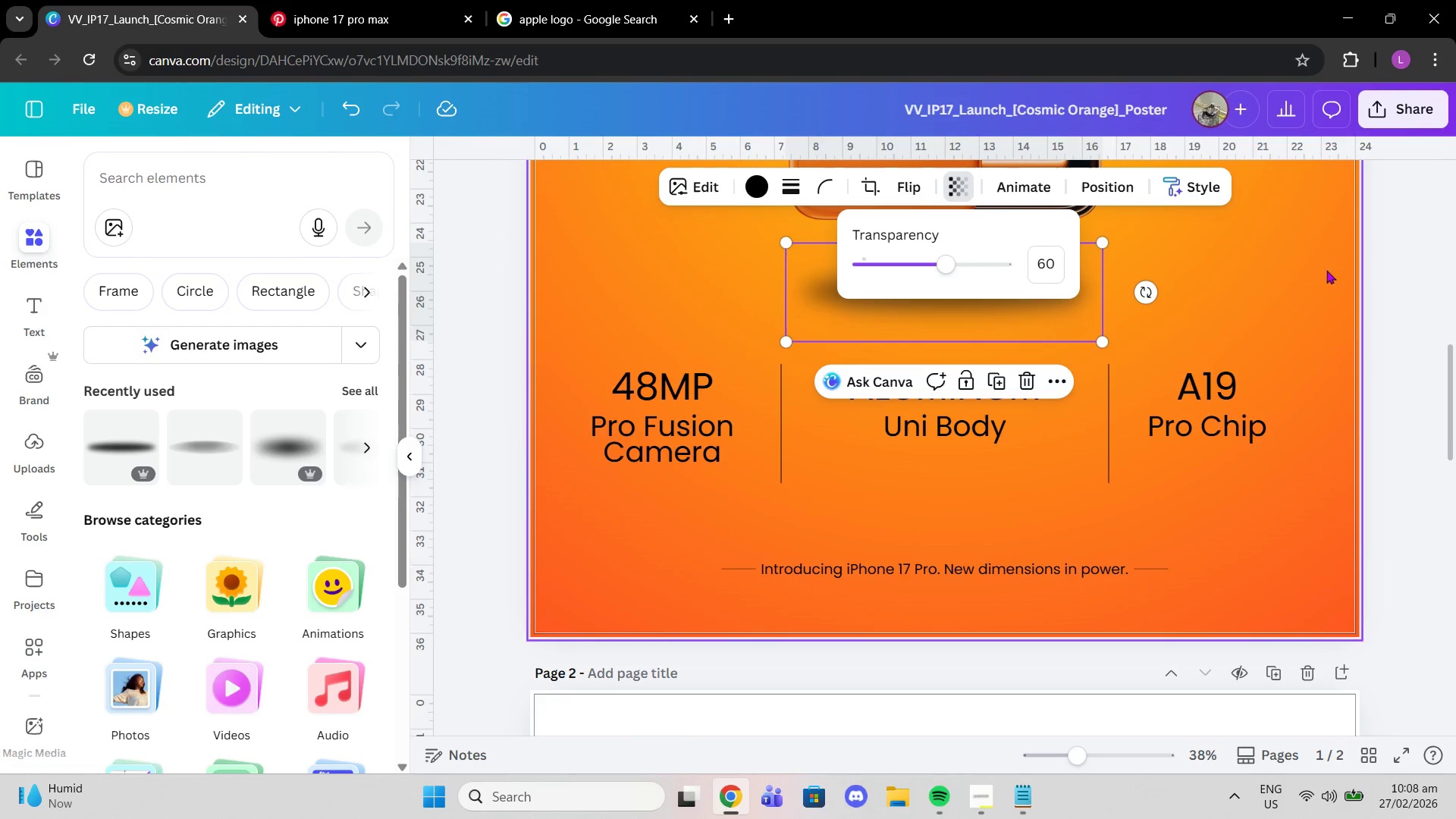 
left_click([1421, 292])
 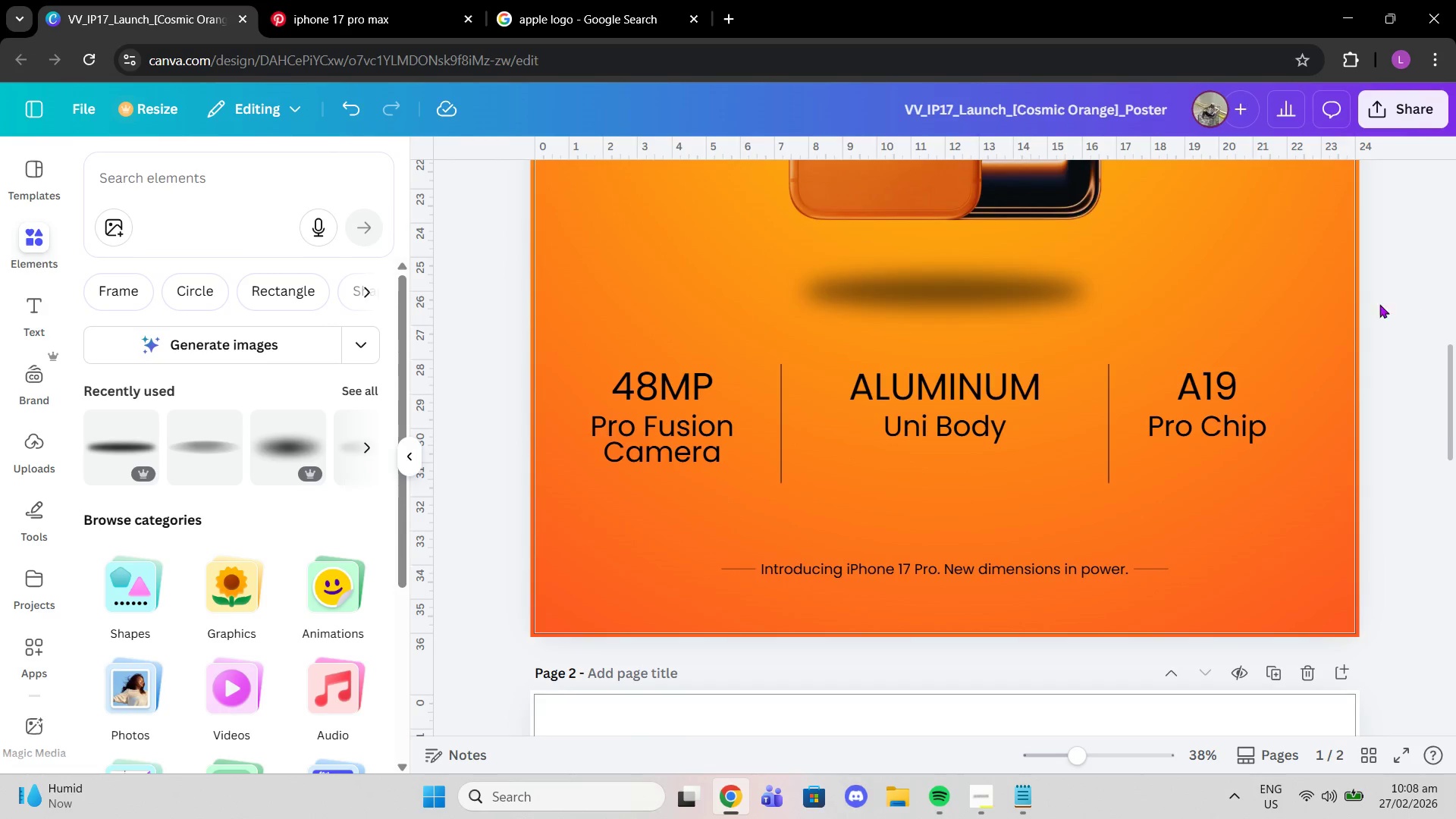 
scroll: coordinate [1314, 300], scroll_direction: up, amount: 10.0
 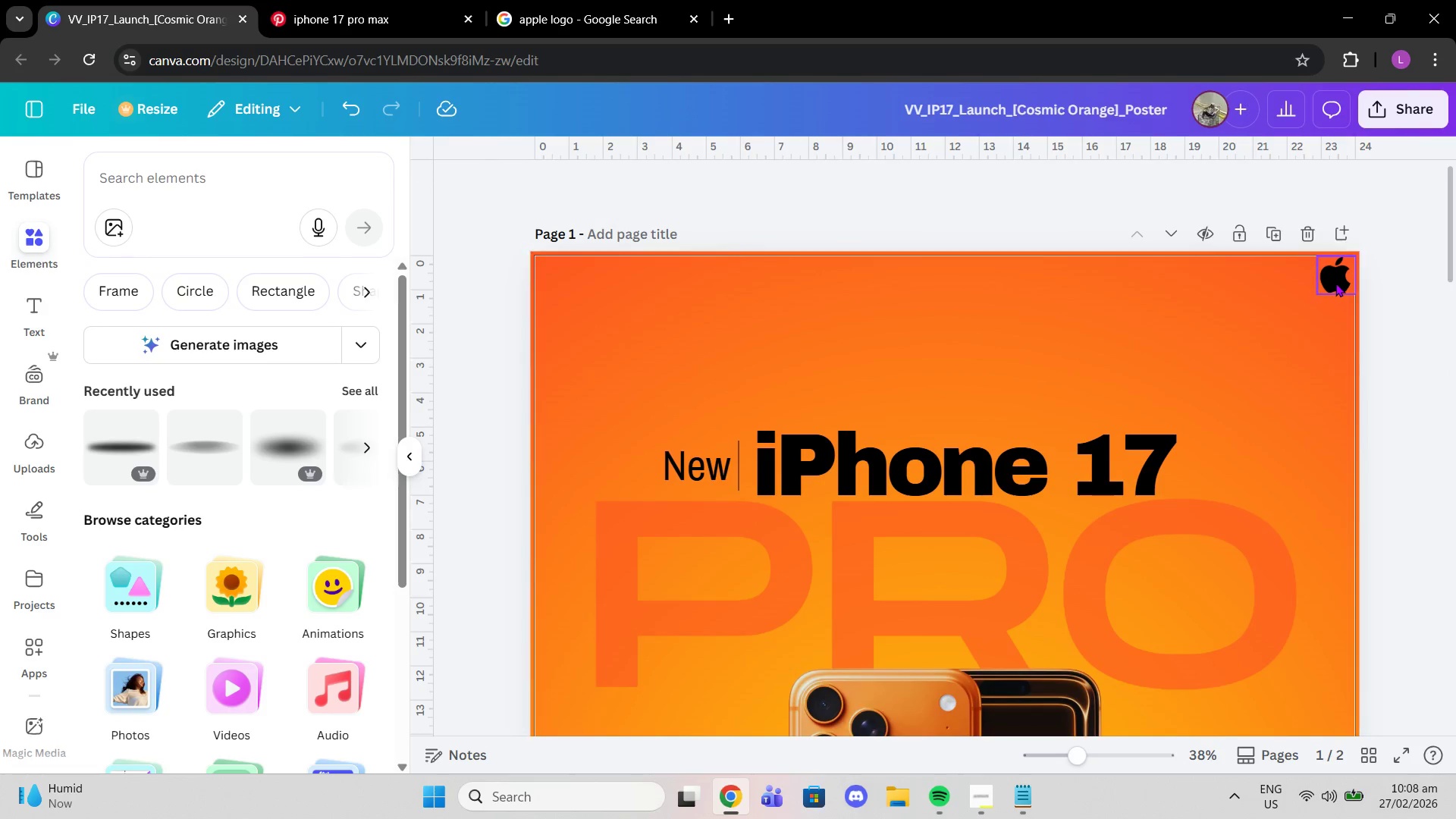 
left_click([1335, 283])
 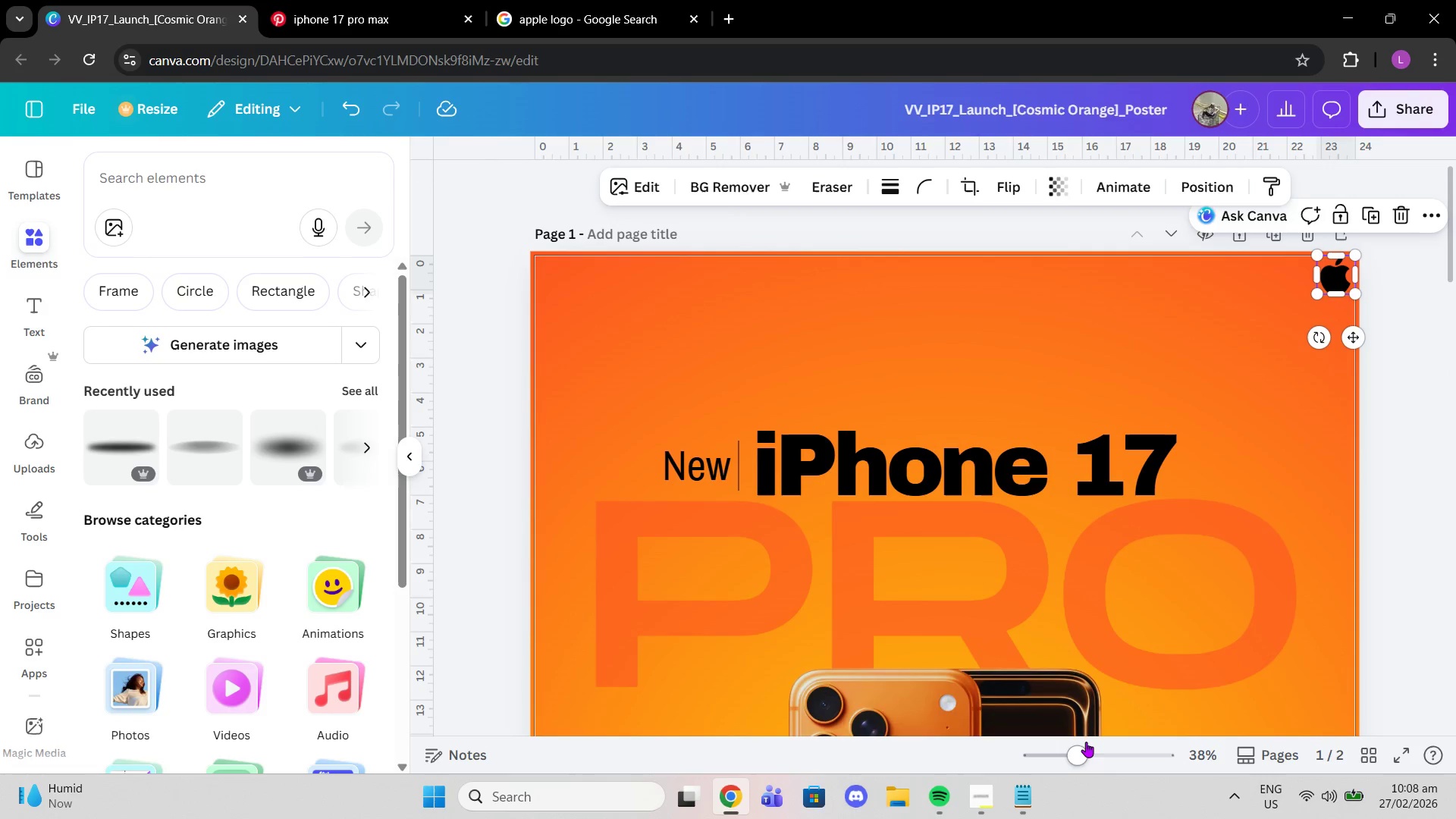 
left_click_drag(start_coordinate=[1085, 747], to_coordinate=[1111, 729])
 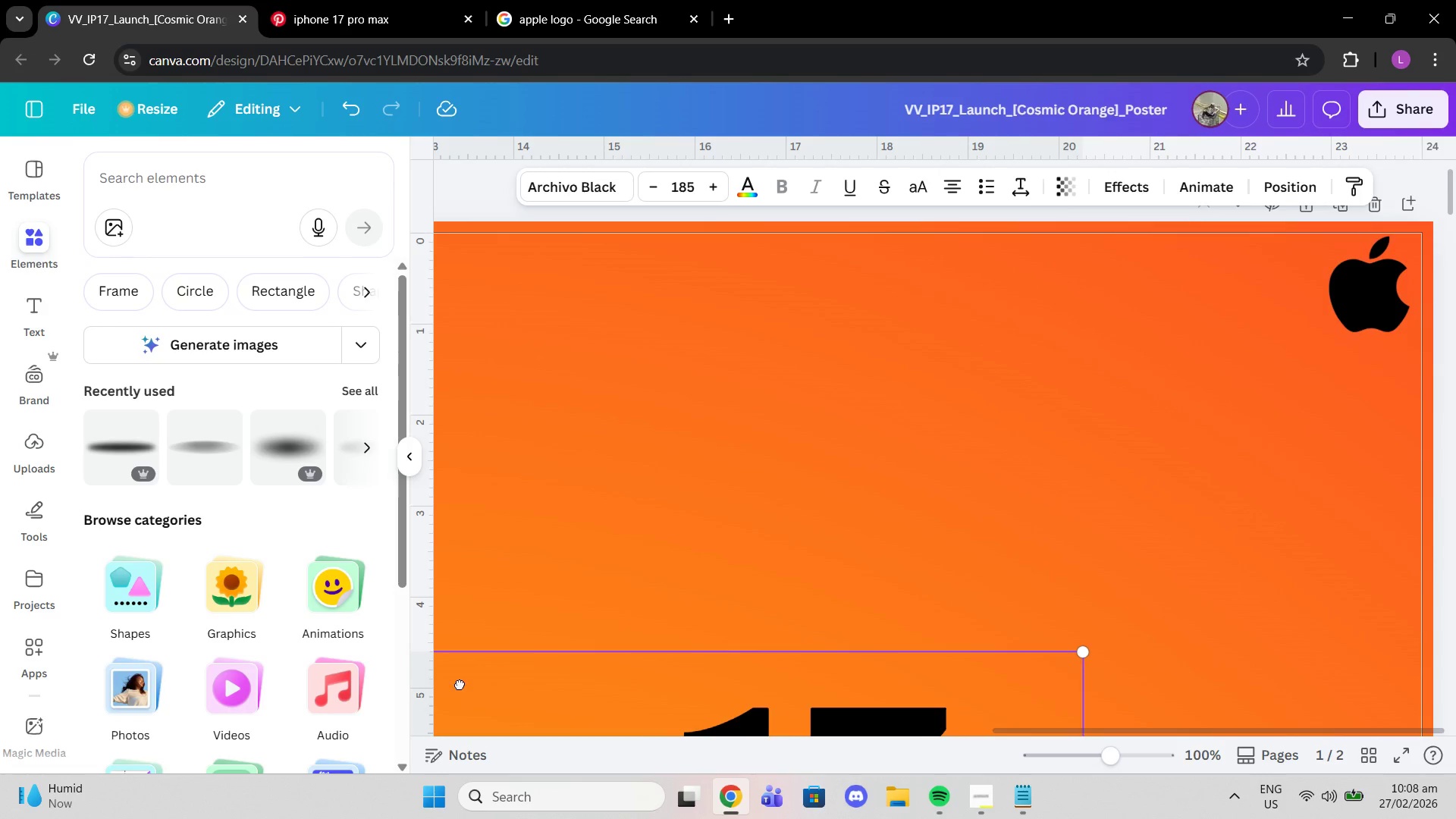 
left_click([1355, 297])
 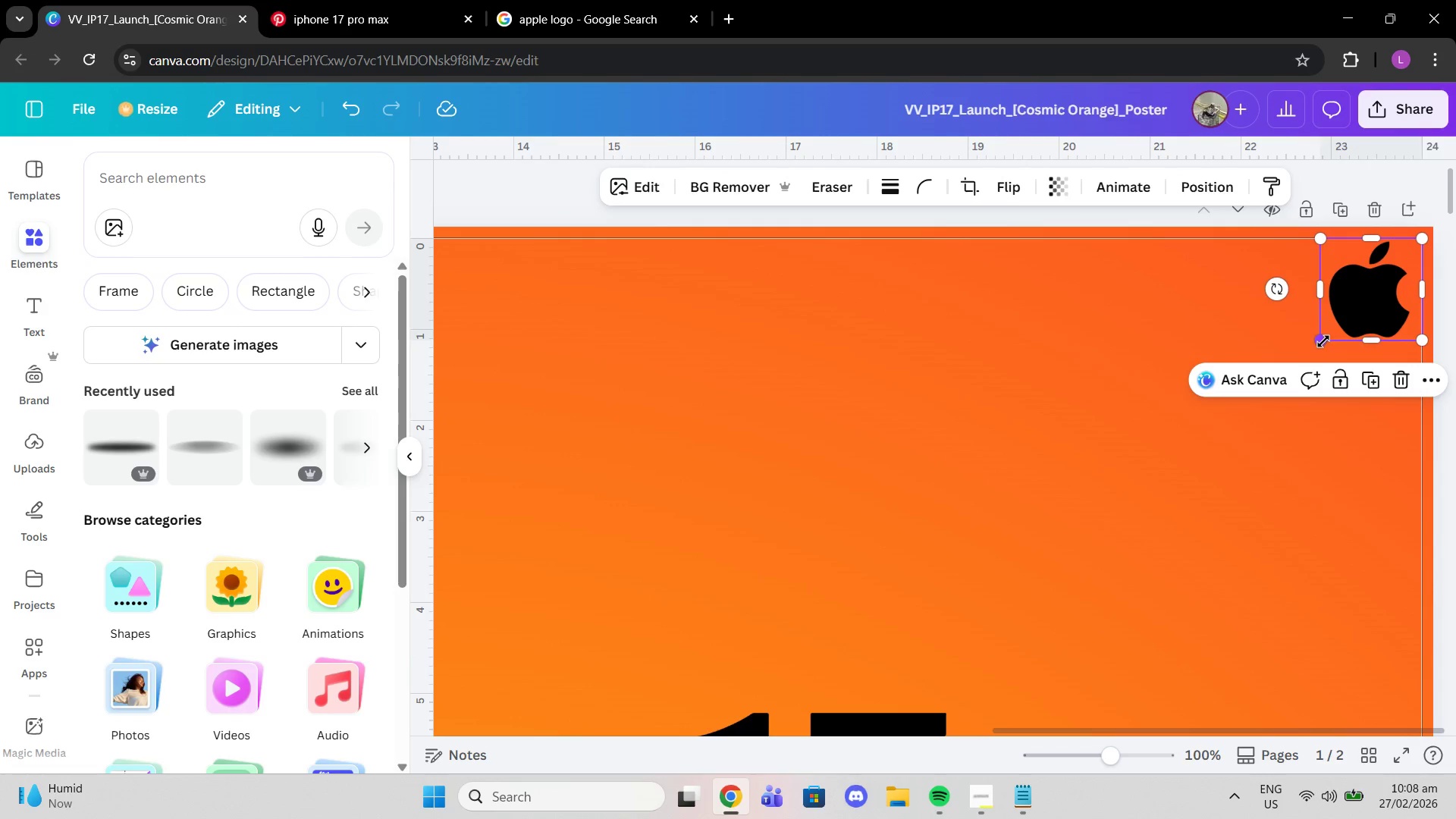 
left_click_drag(start_coordinate=[1323, 341], to_coordinate=[1332, 331])
 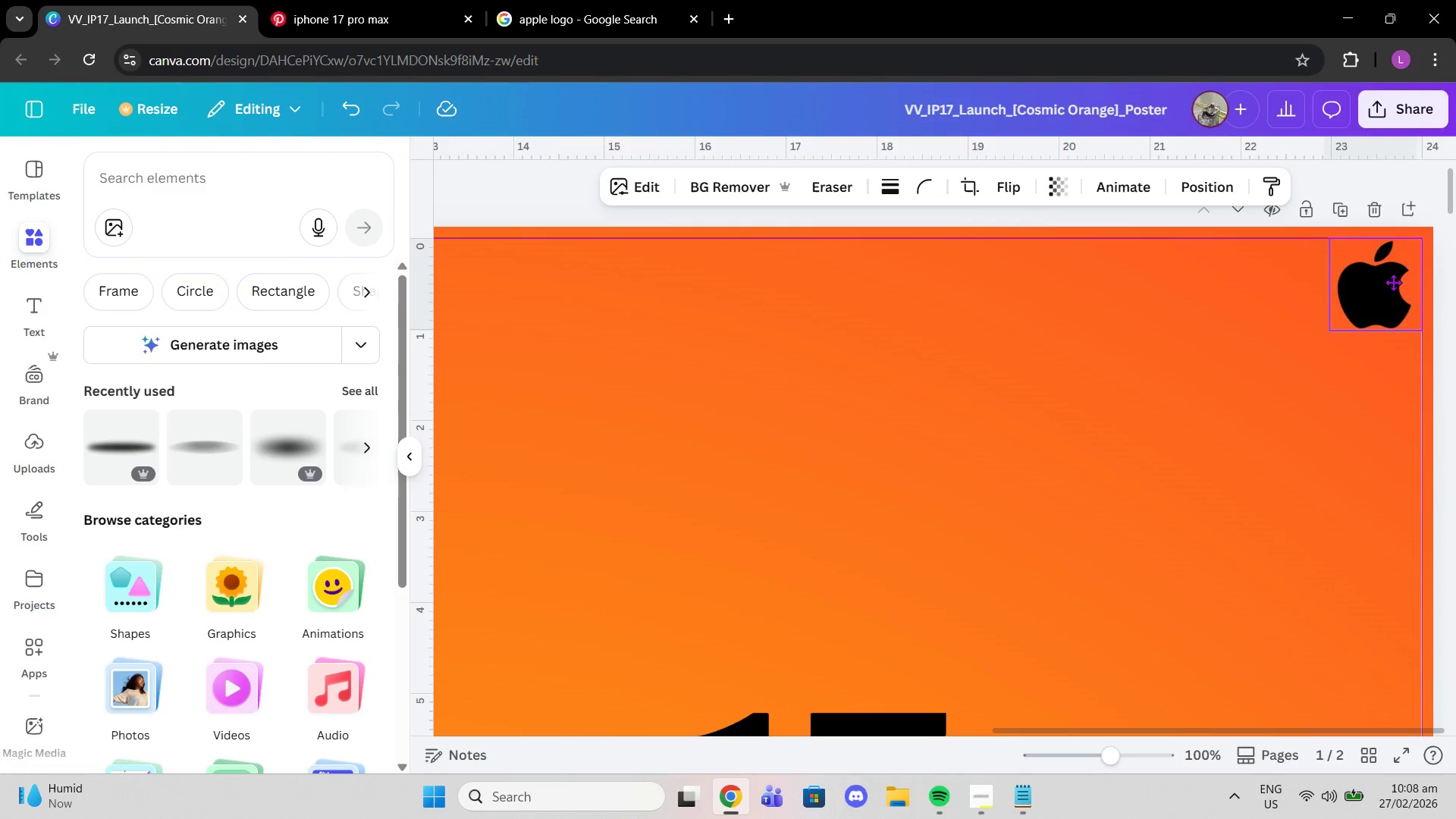 
wait(5.05)
 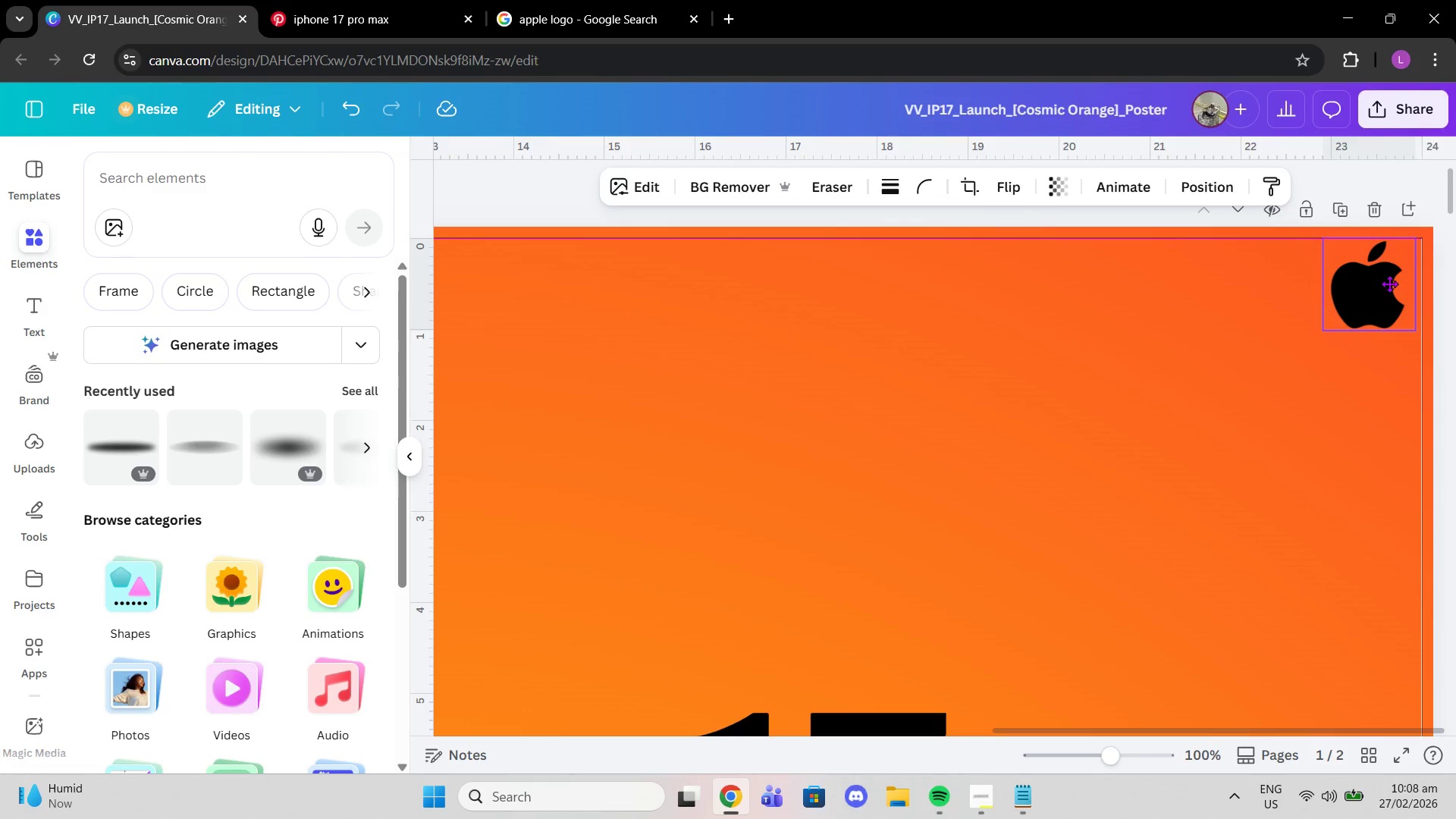 
left_click_drag(start_coordinate=[1421, 278], to_coordinate=[1412, 278])
 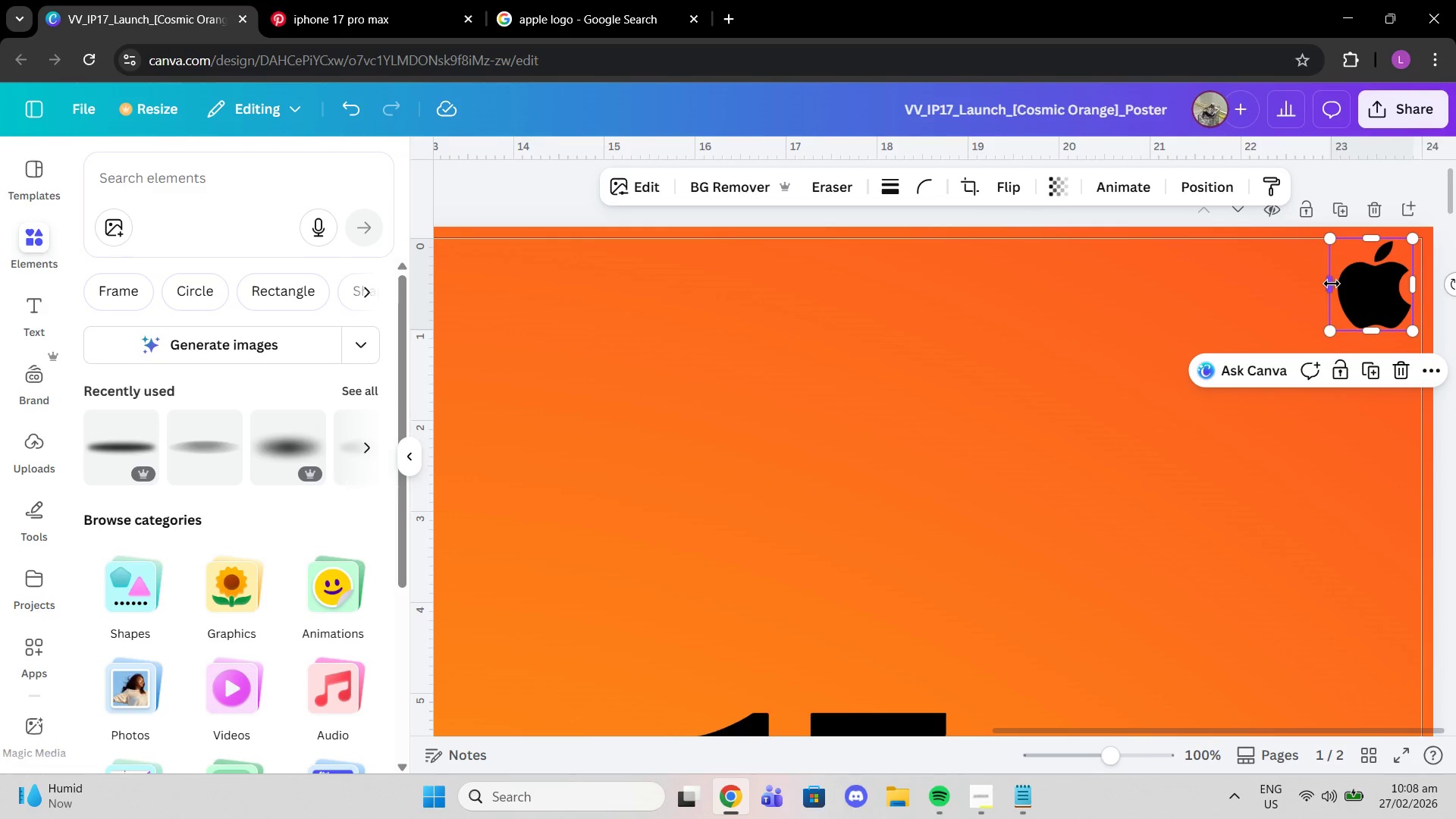 
left_click_drag(start_coordinate=[1332, 284], to_coordinate=[1338, 278])
 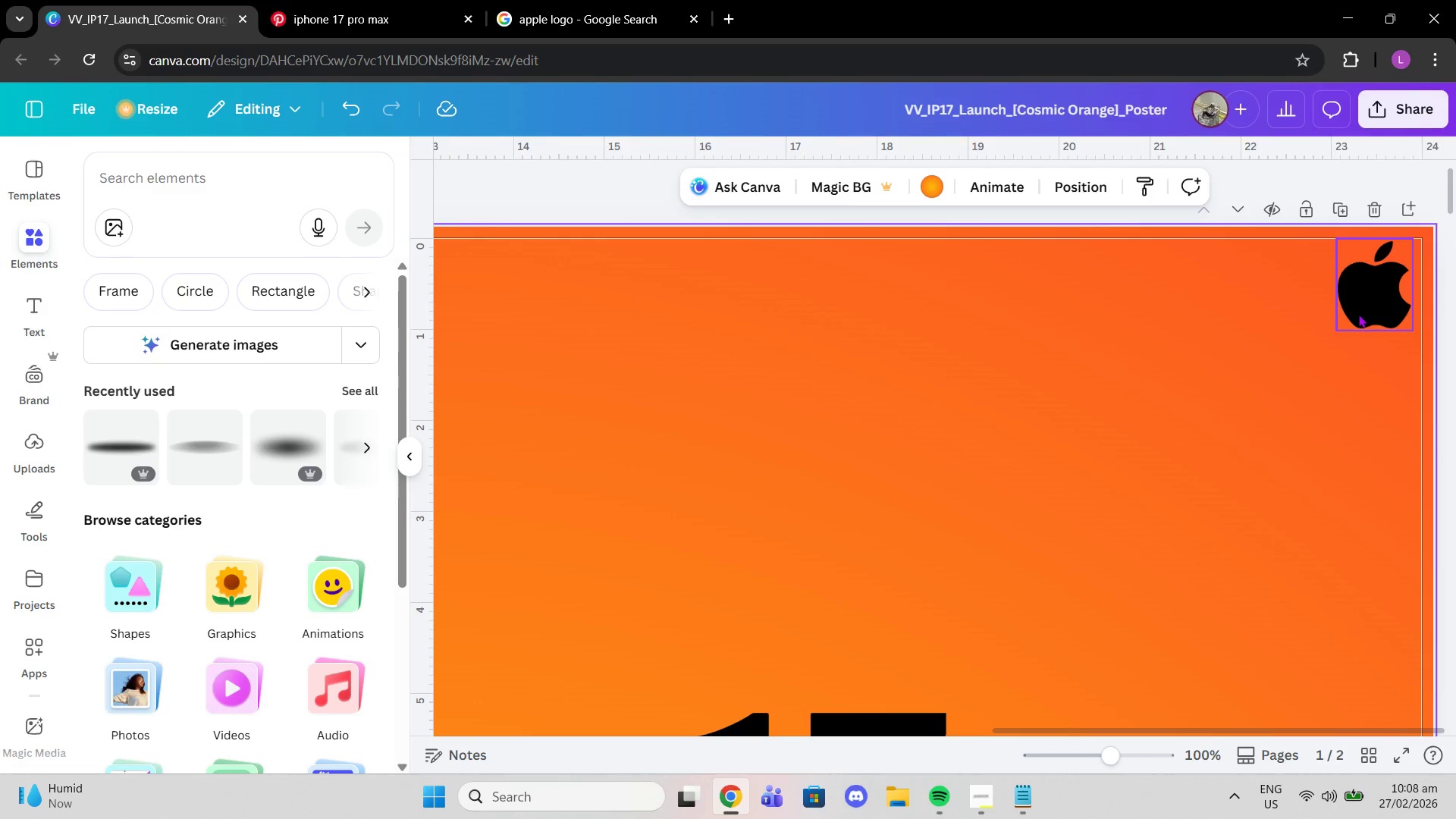 
left_click([1358, 313])
 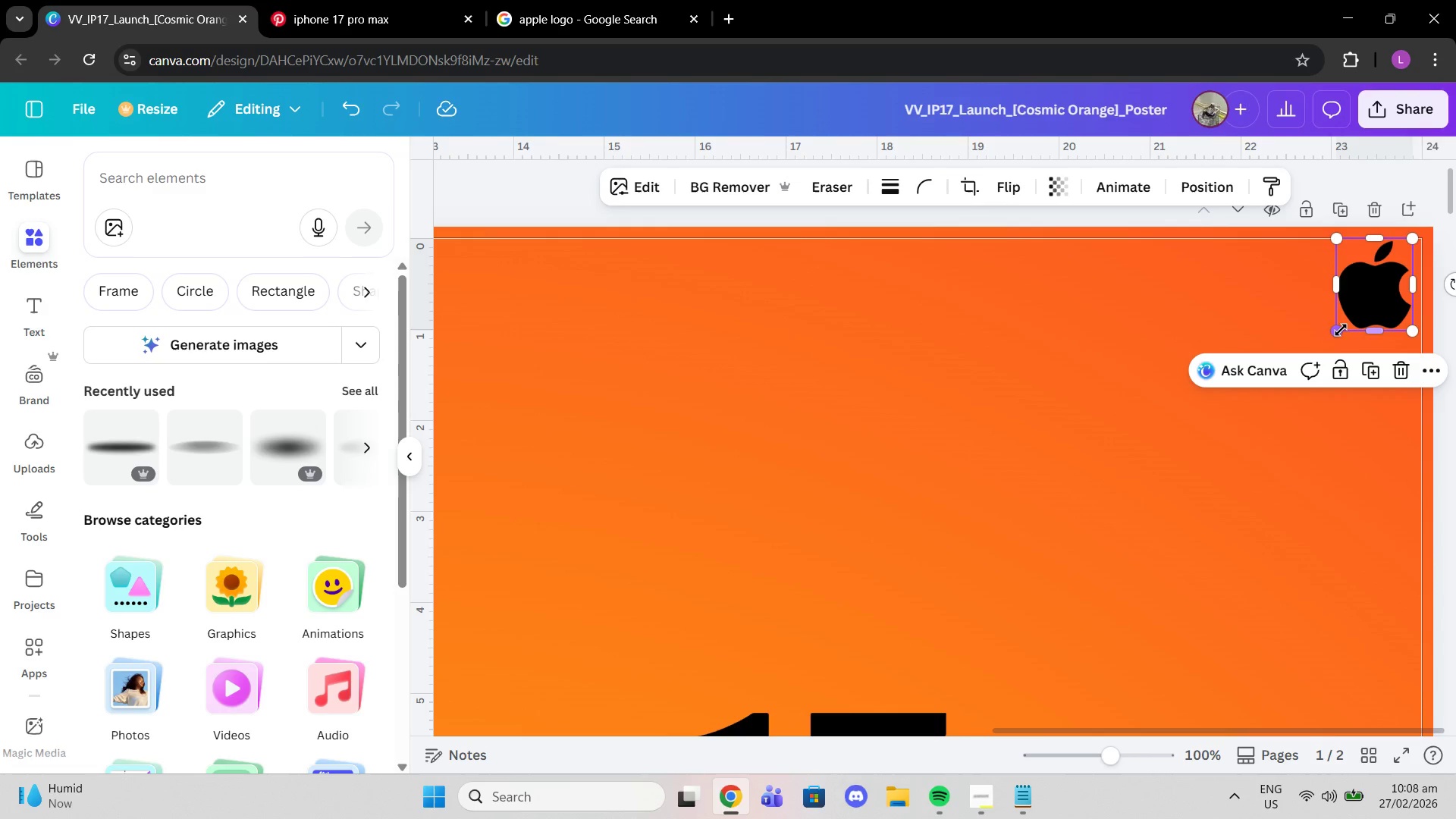 
left_click_drag(start_coordinate=[1341, 330], to_coordinate=[1345, 325])
 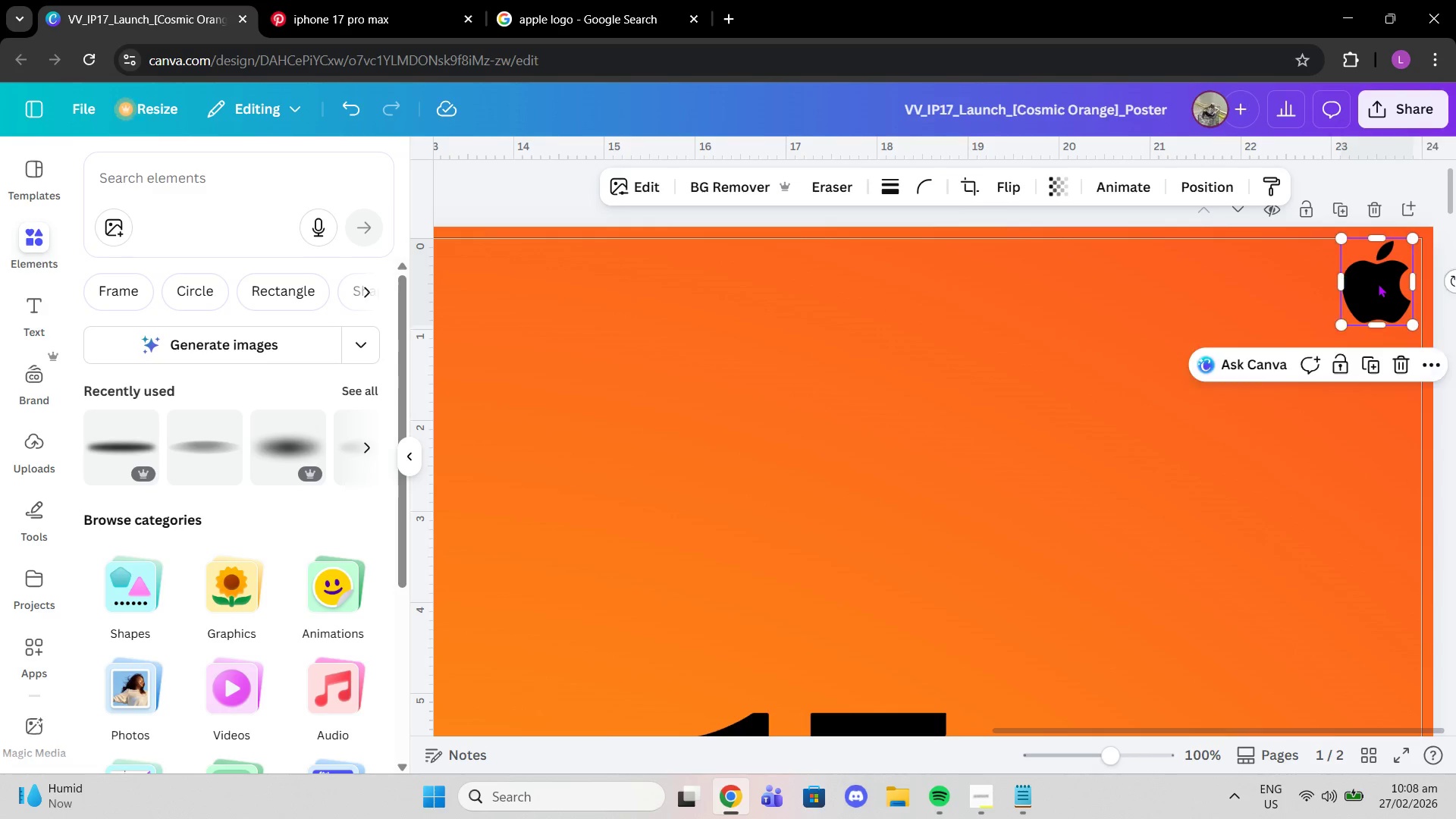 
left_click_drag(start_coordinate=[1378, 284], to_coordinate=[1382, 289])
 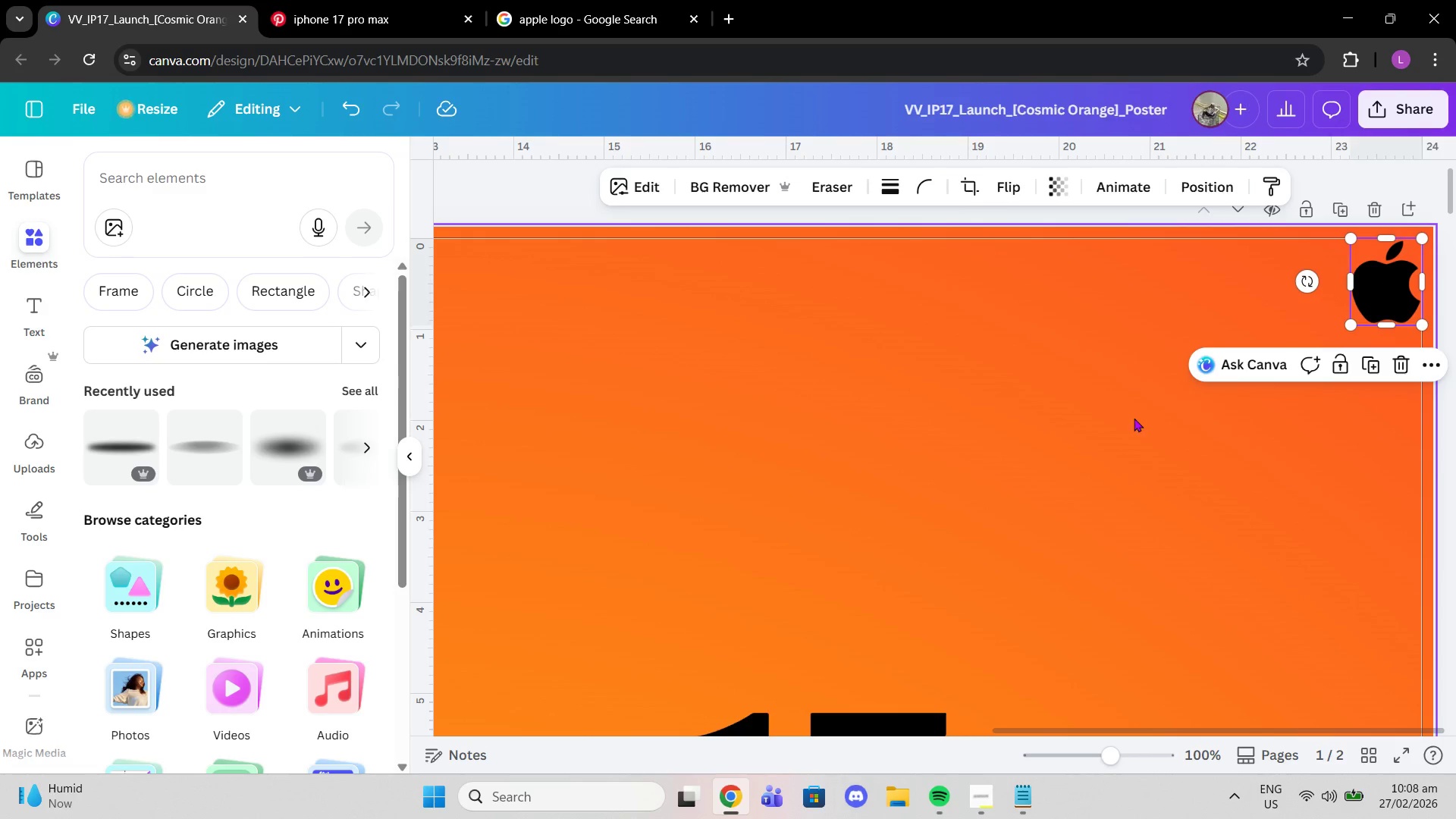 
left_click([1134, 418])
 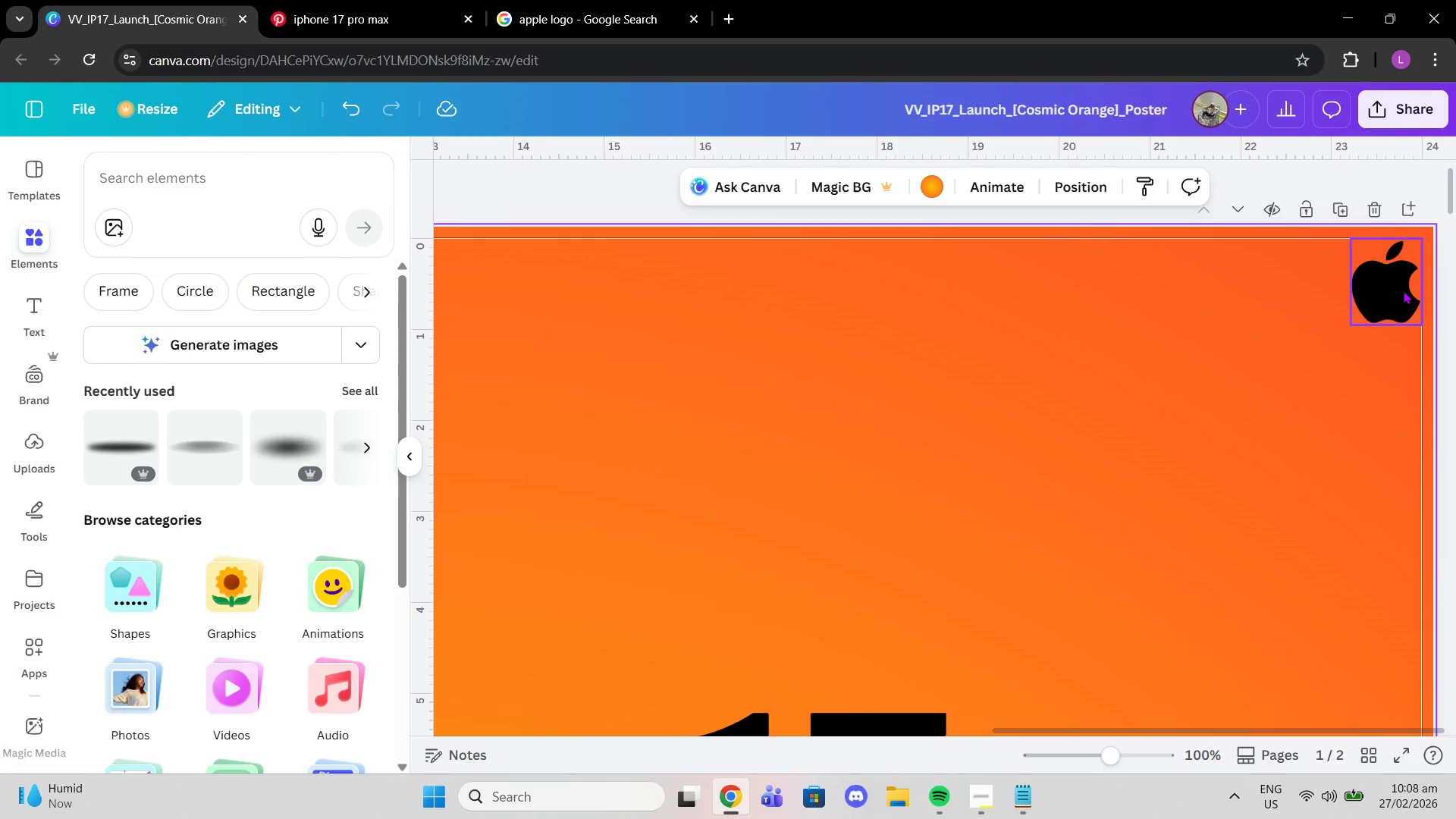 
left_click([1403, 290])
 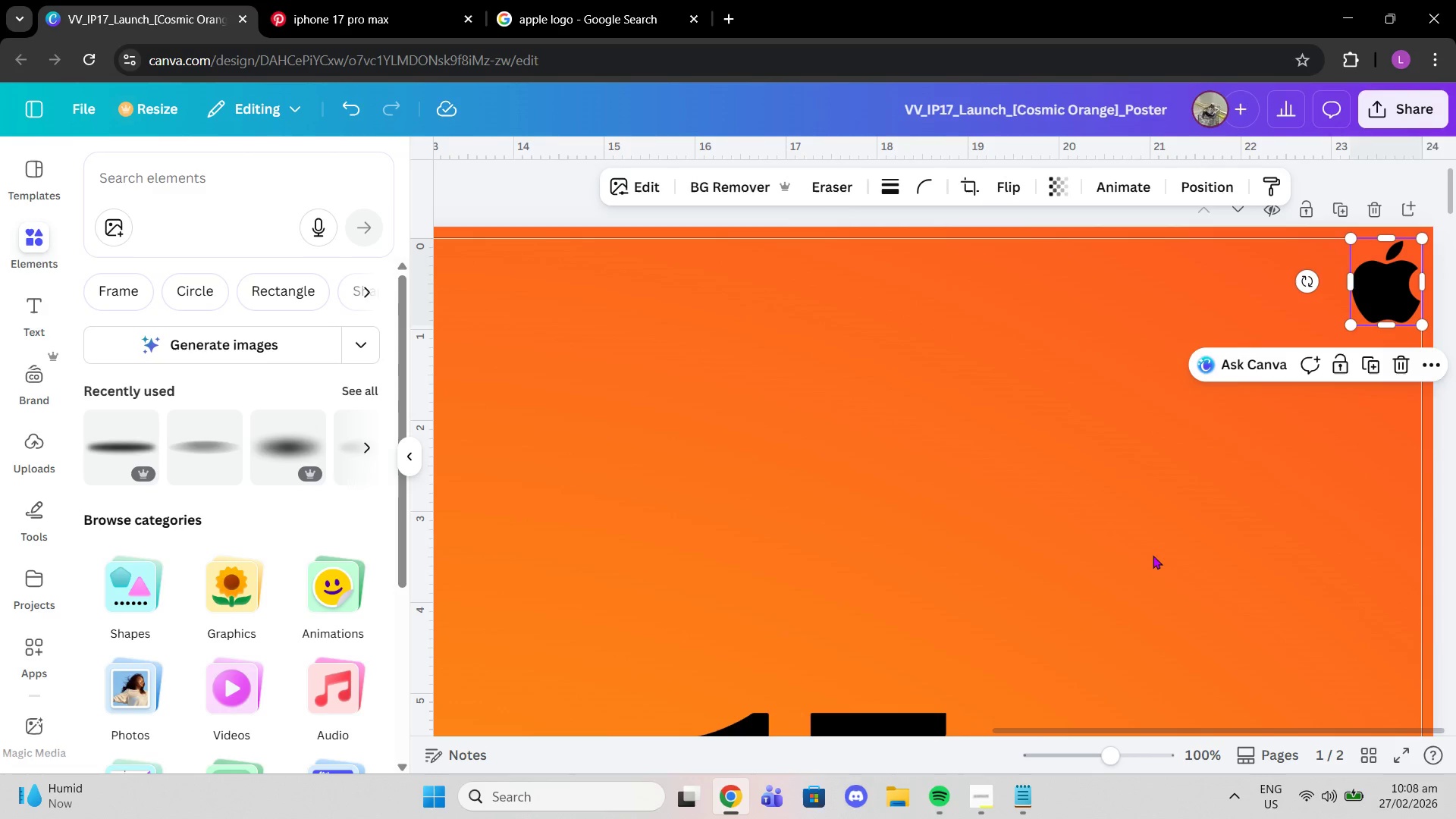 
left_click([1153, 555])
 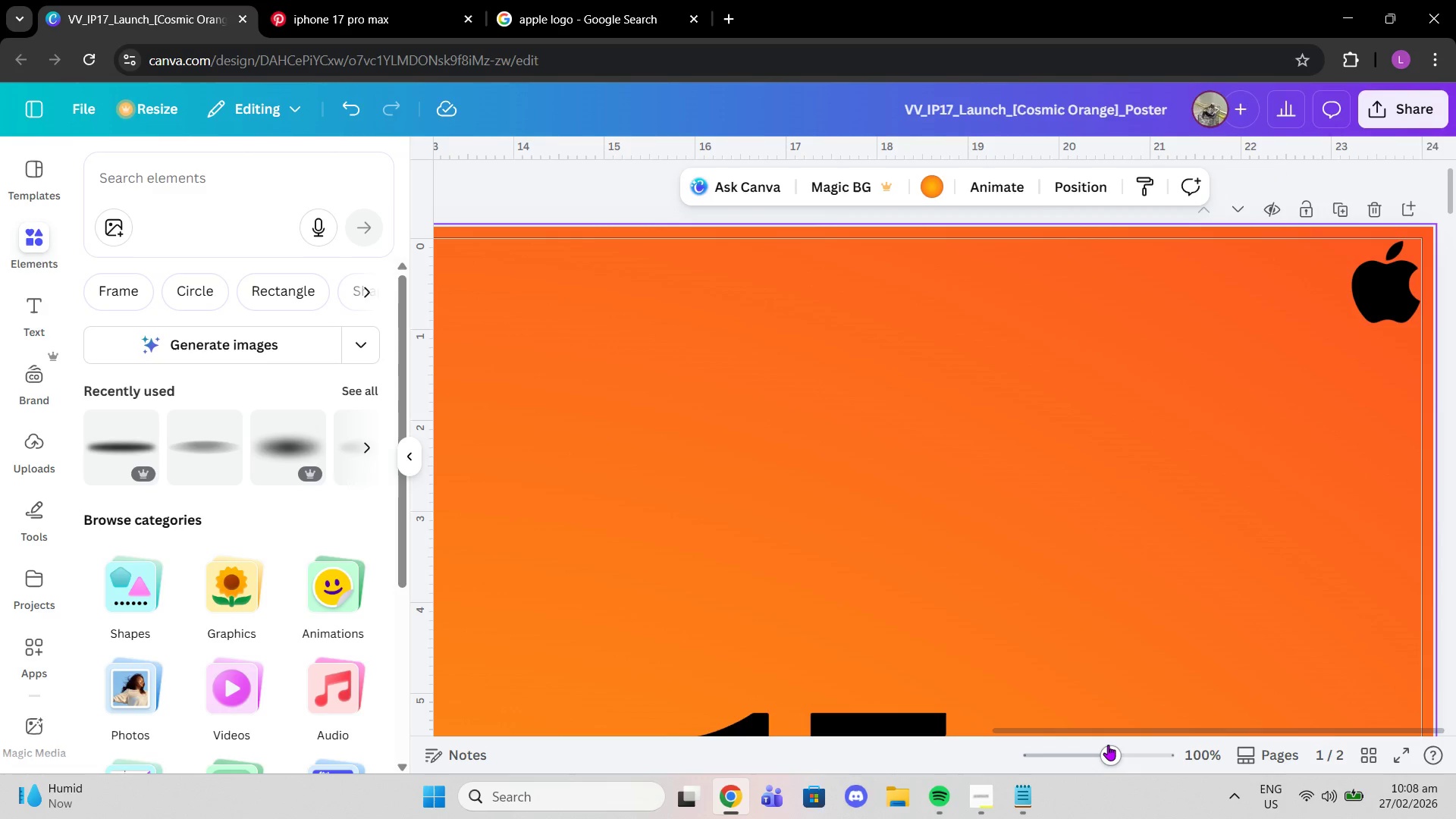 
left_click_drag(start_coordinate=[1108, 745], to_coordinate=[1068, 739])
 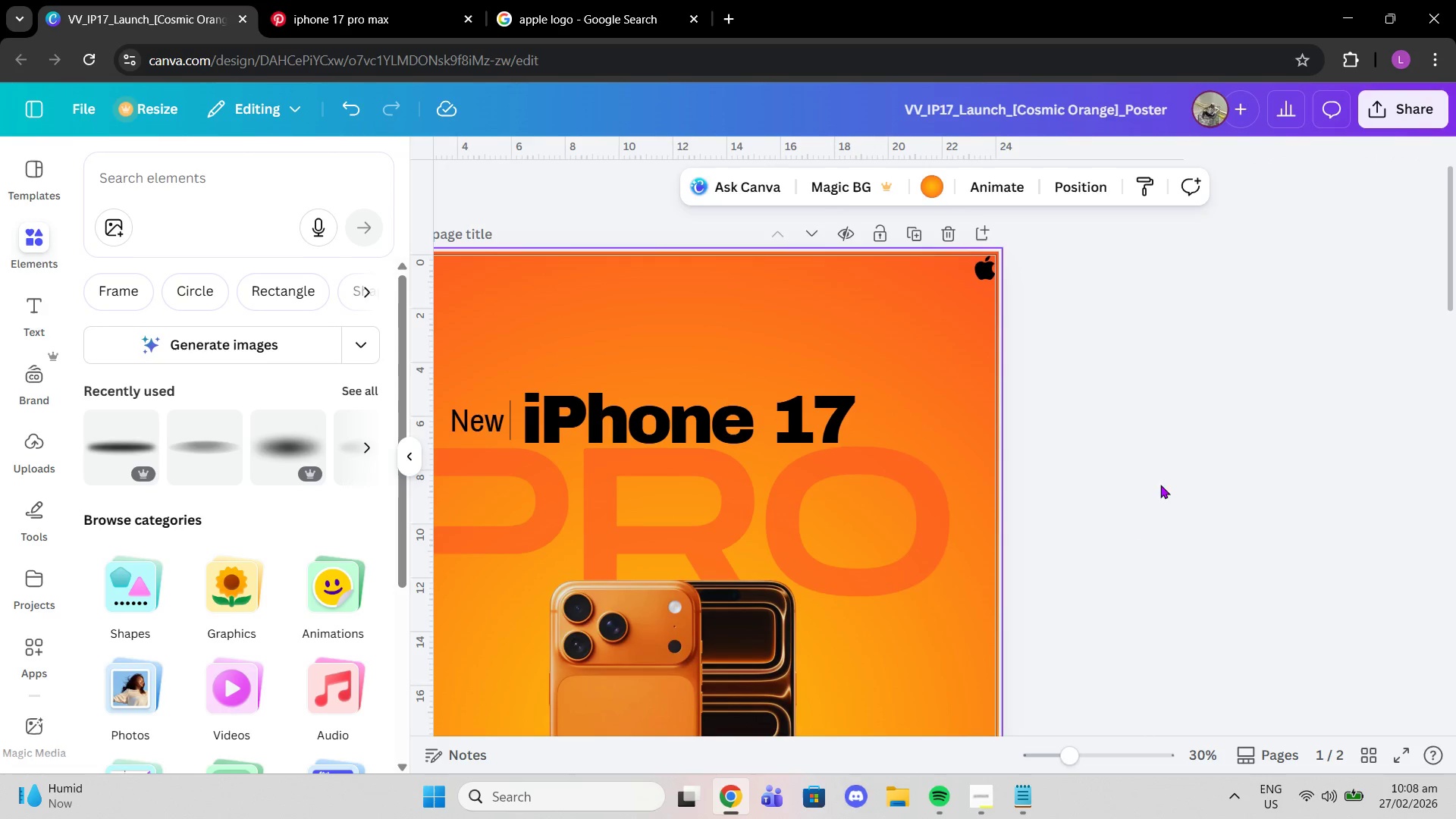 
left_click([1164, 488])
 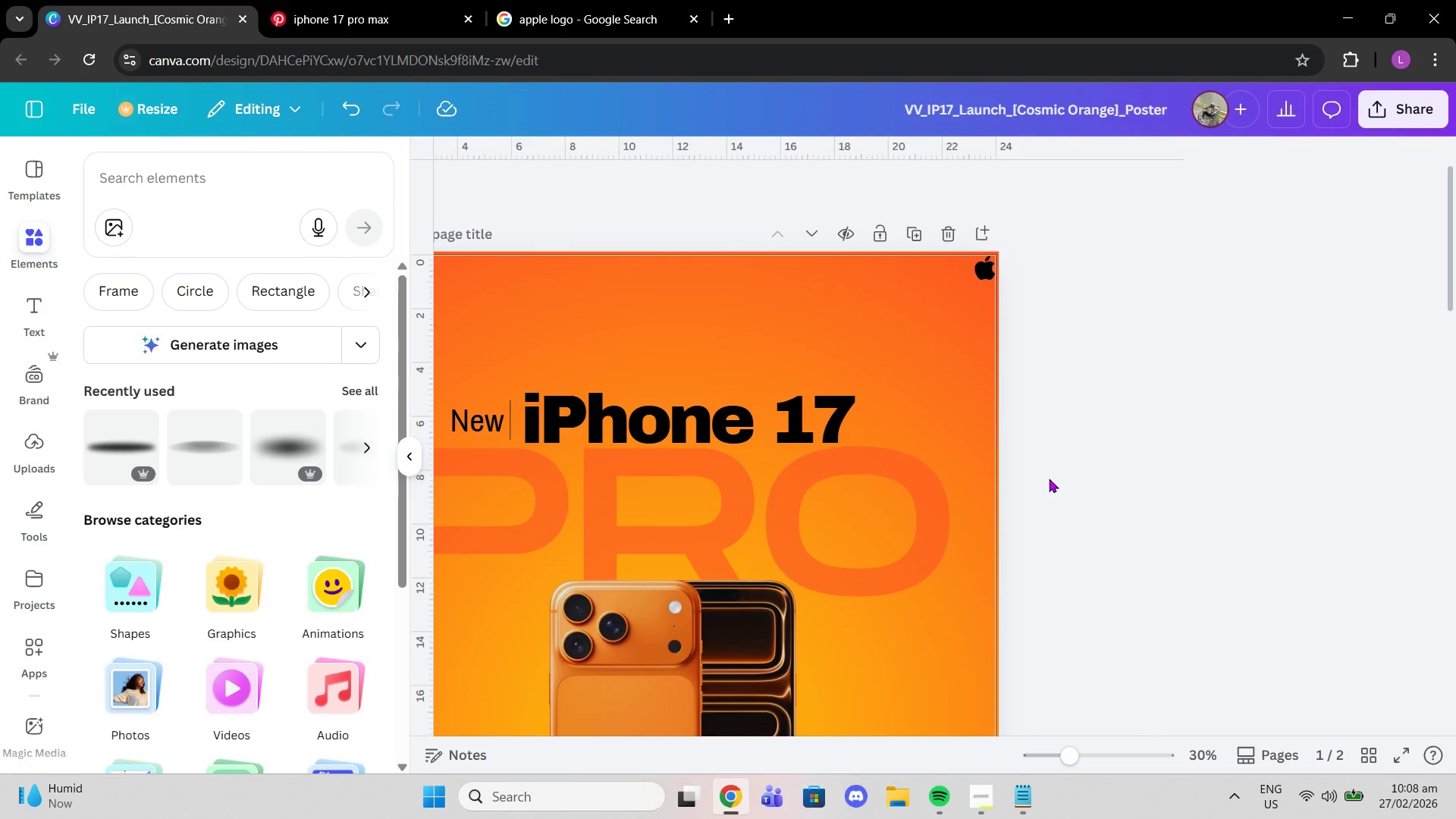 
scroll: coordinate [1049, 479], scroll_direction: down, amount: 1.0
 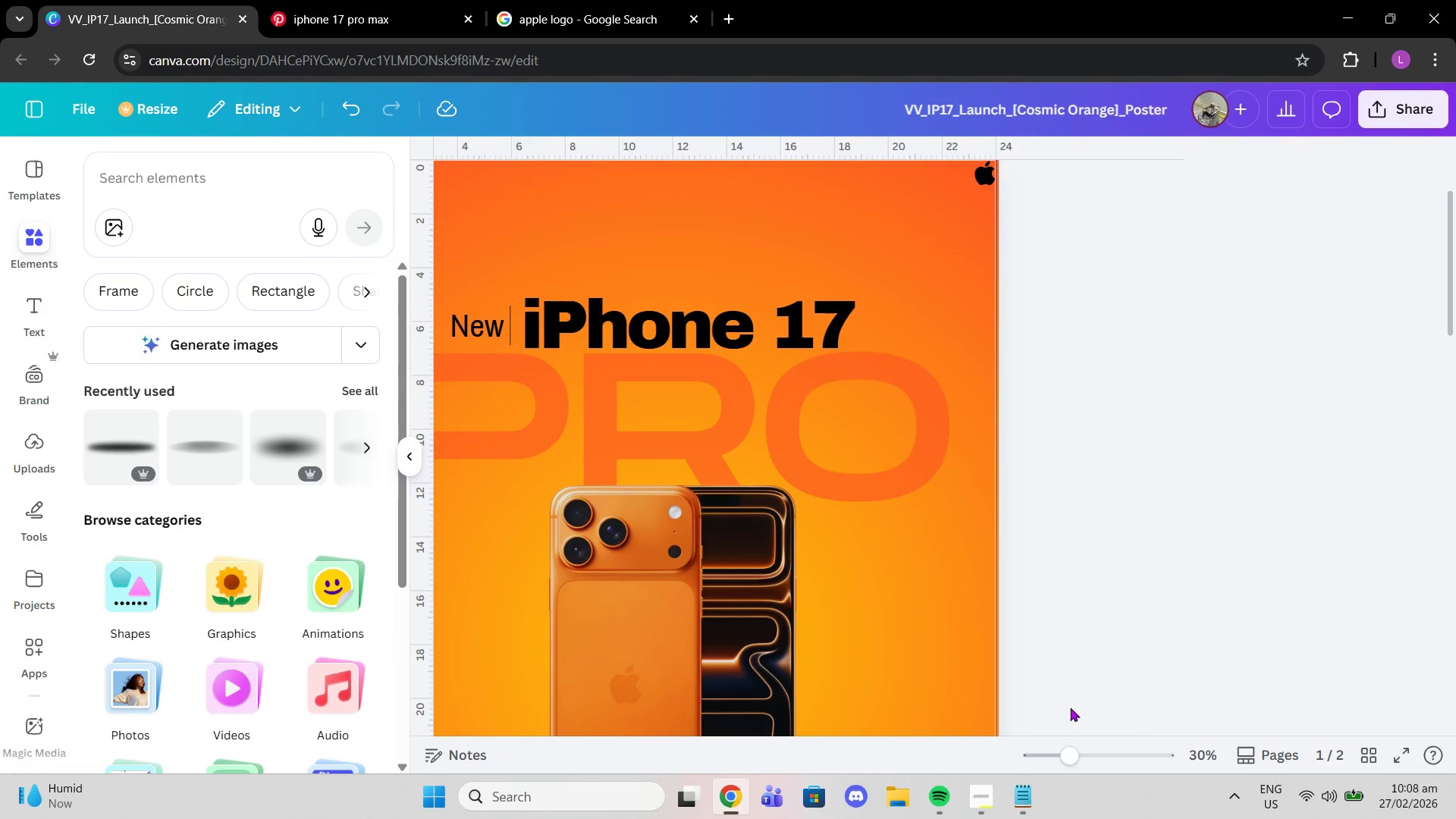 
left_click_drag(start_coordinate=[1076, 638], to_coordinate=[1189, 604])
 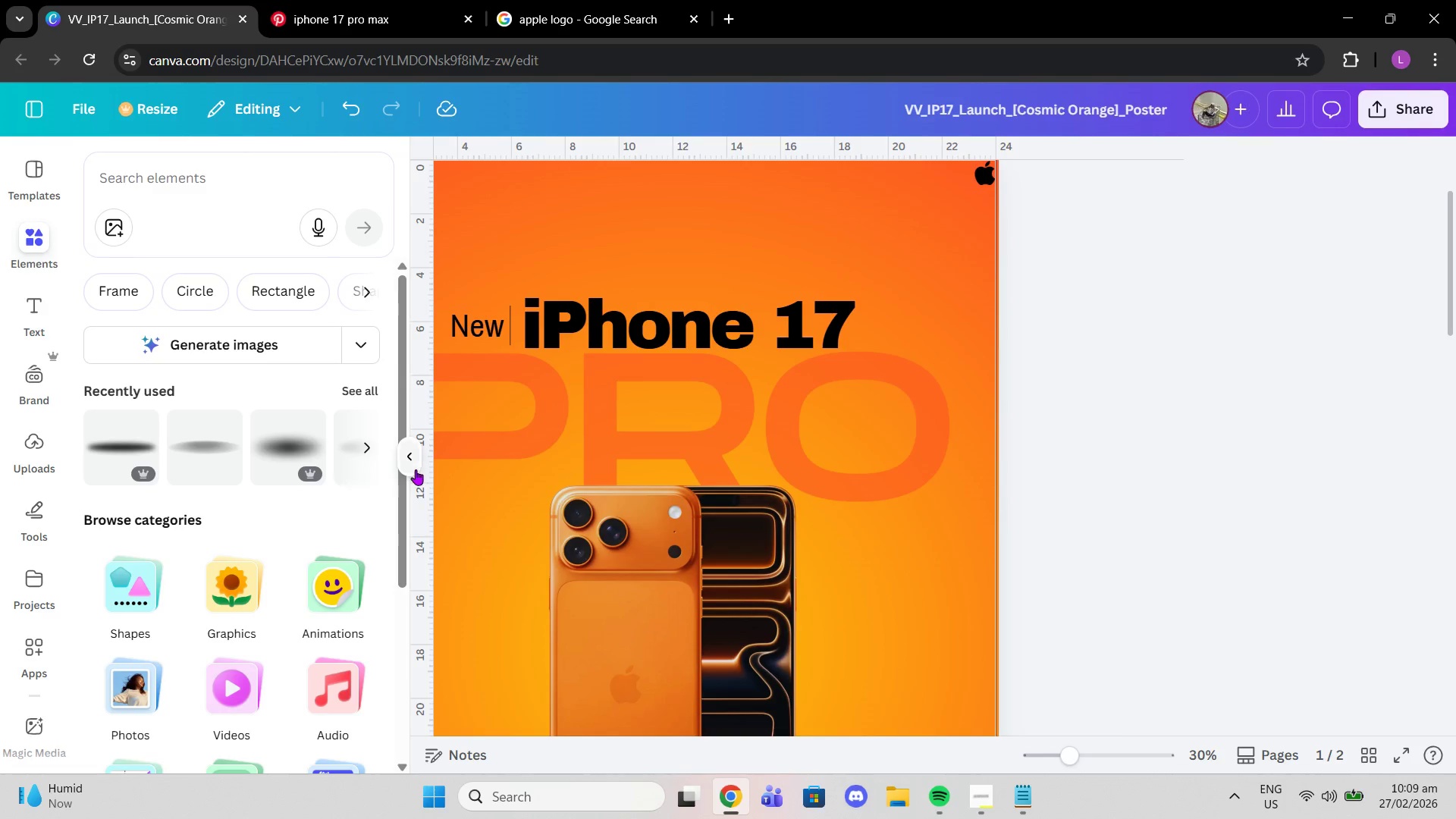 
left_click([413, 465])
 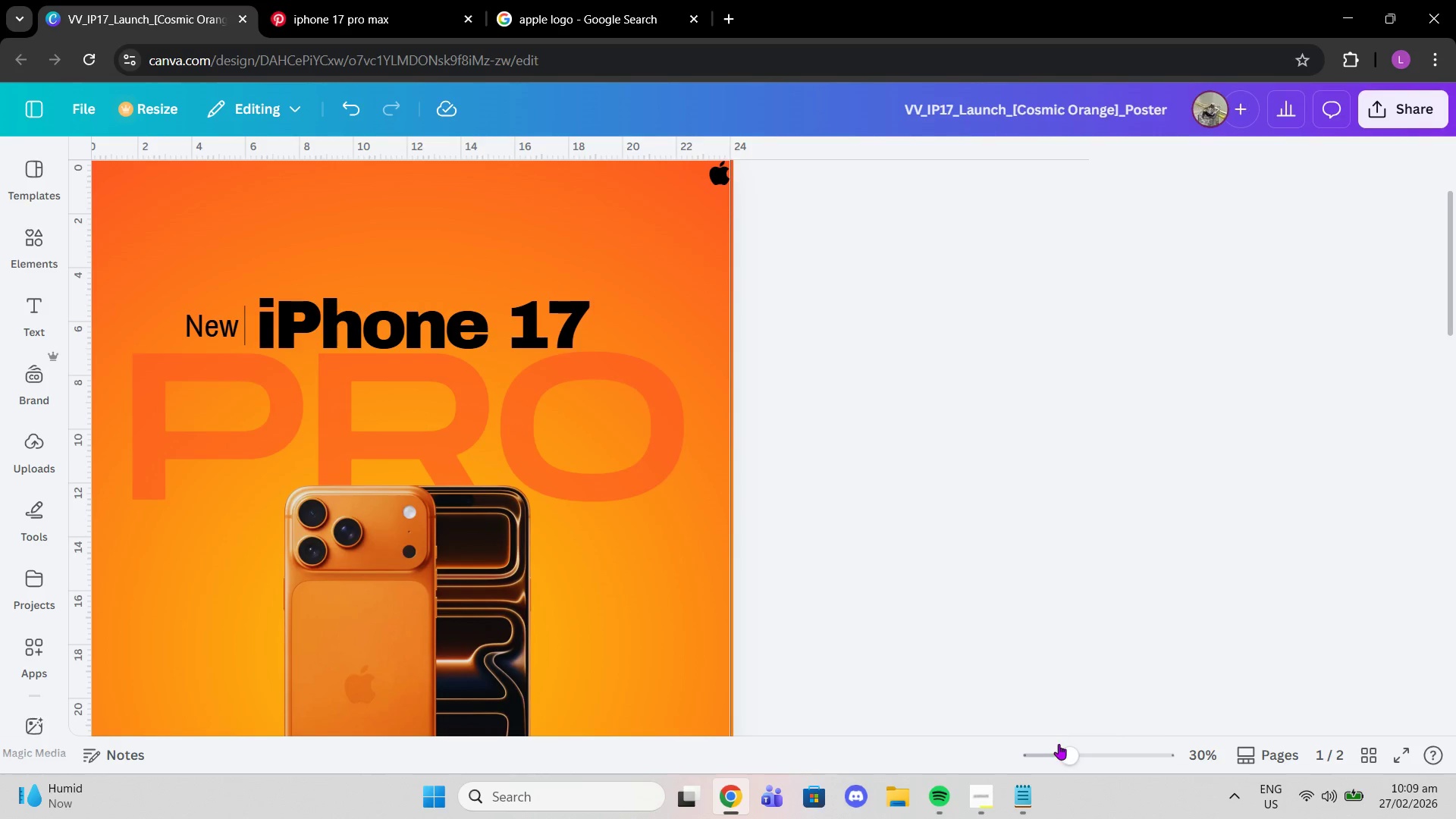 
left_click_drag(start_coordinate=[1062, 749], to_coordinate=[1059, 750])
 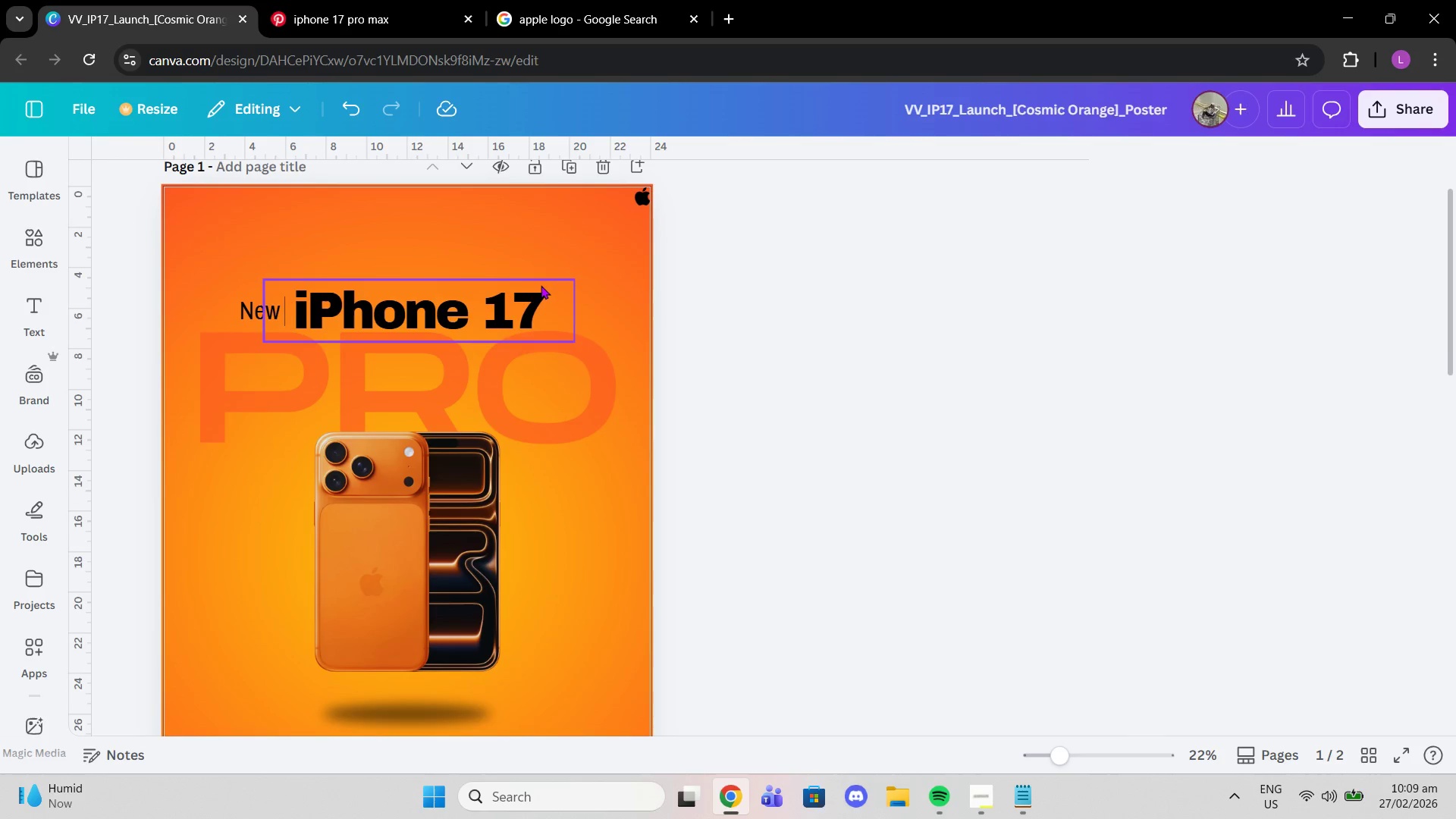 
left_click([541, 285])
 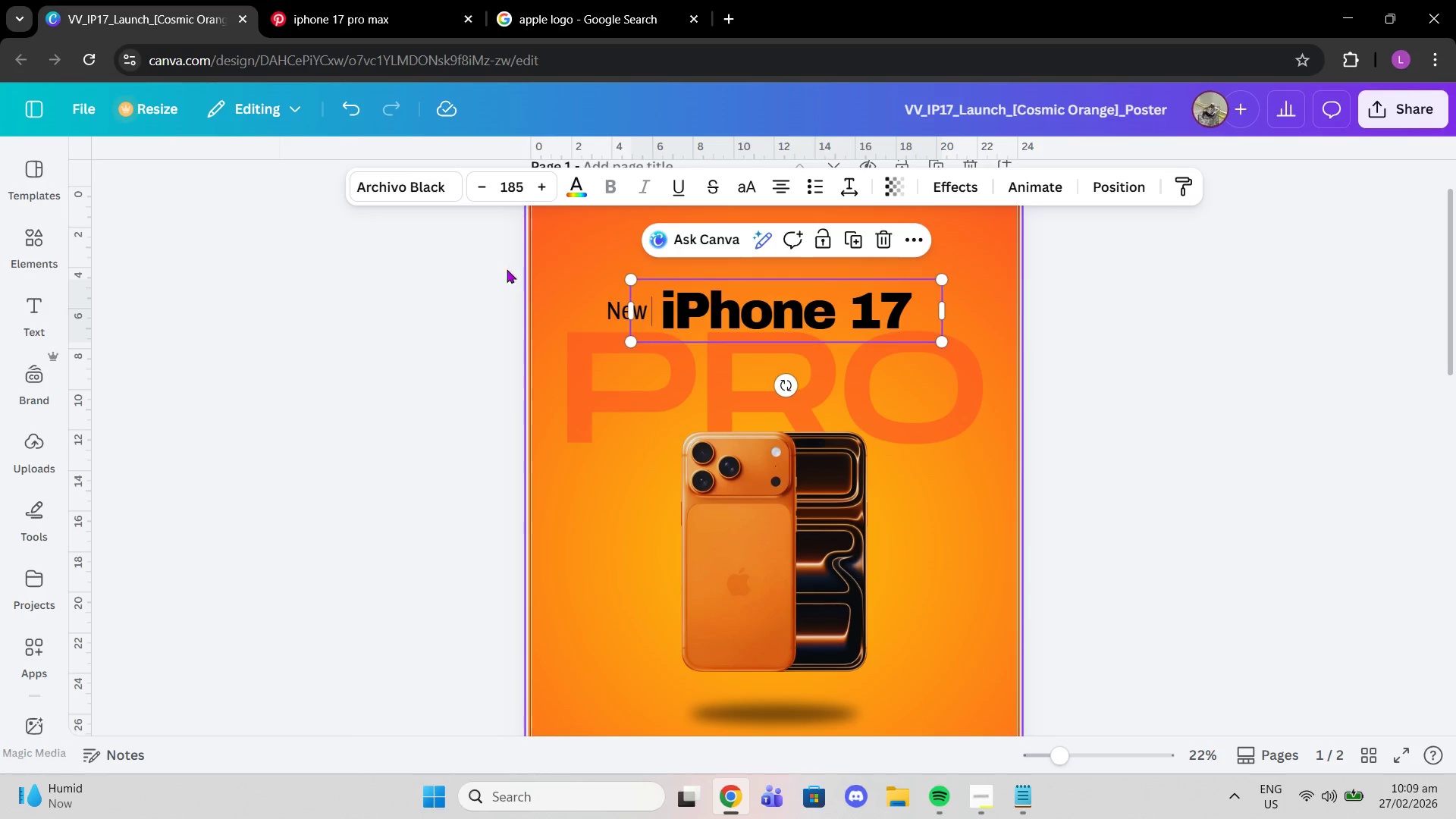 
left_click([427, 301])
 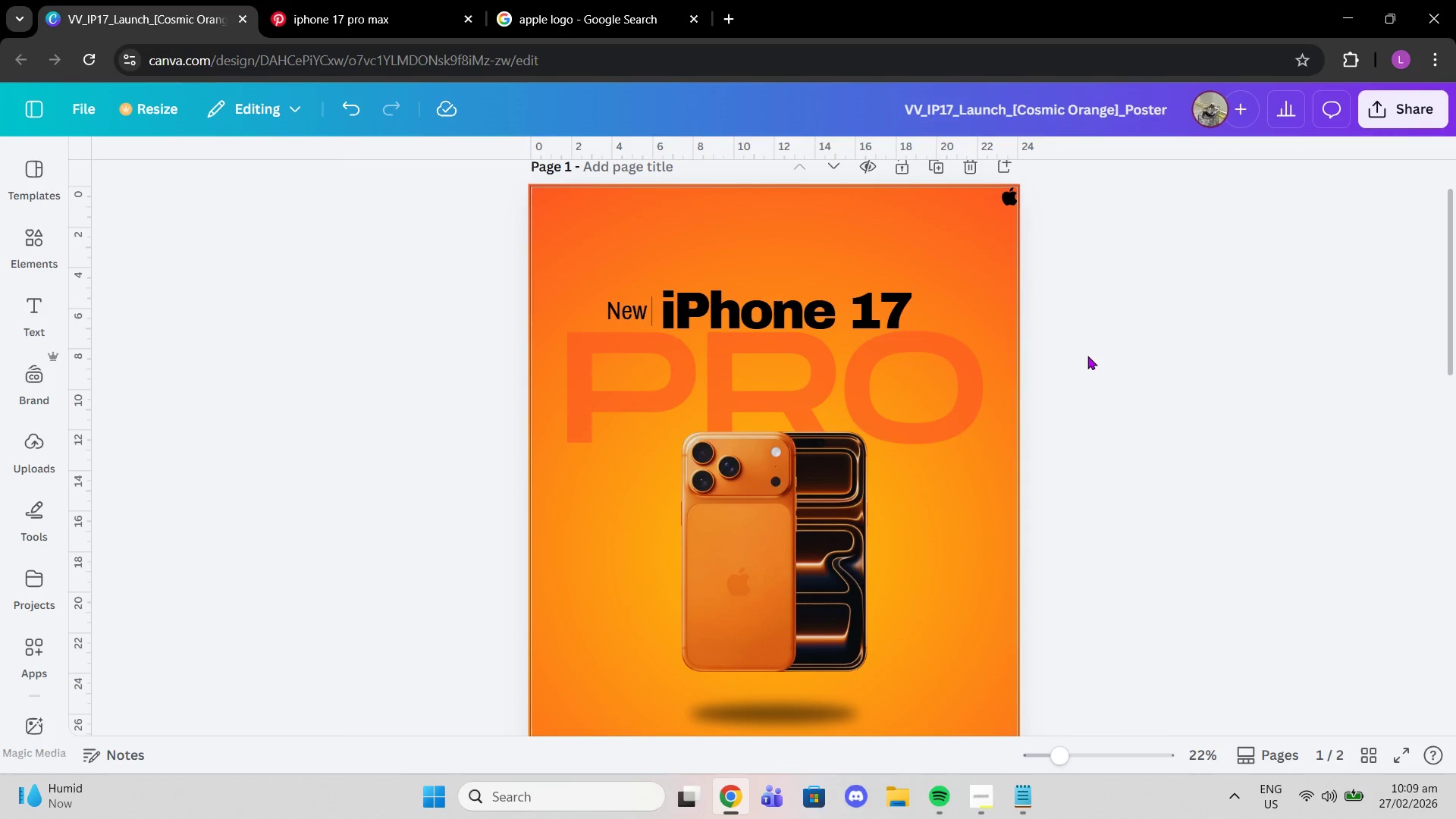 
scroll: coordinate [1062, 419], scroll_direction: down, amount: 3.0
 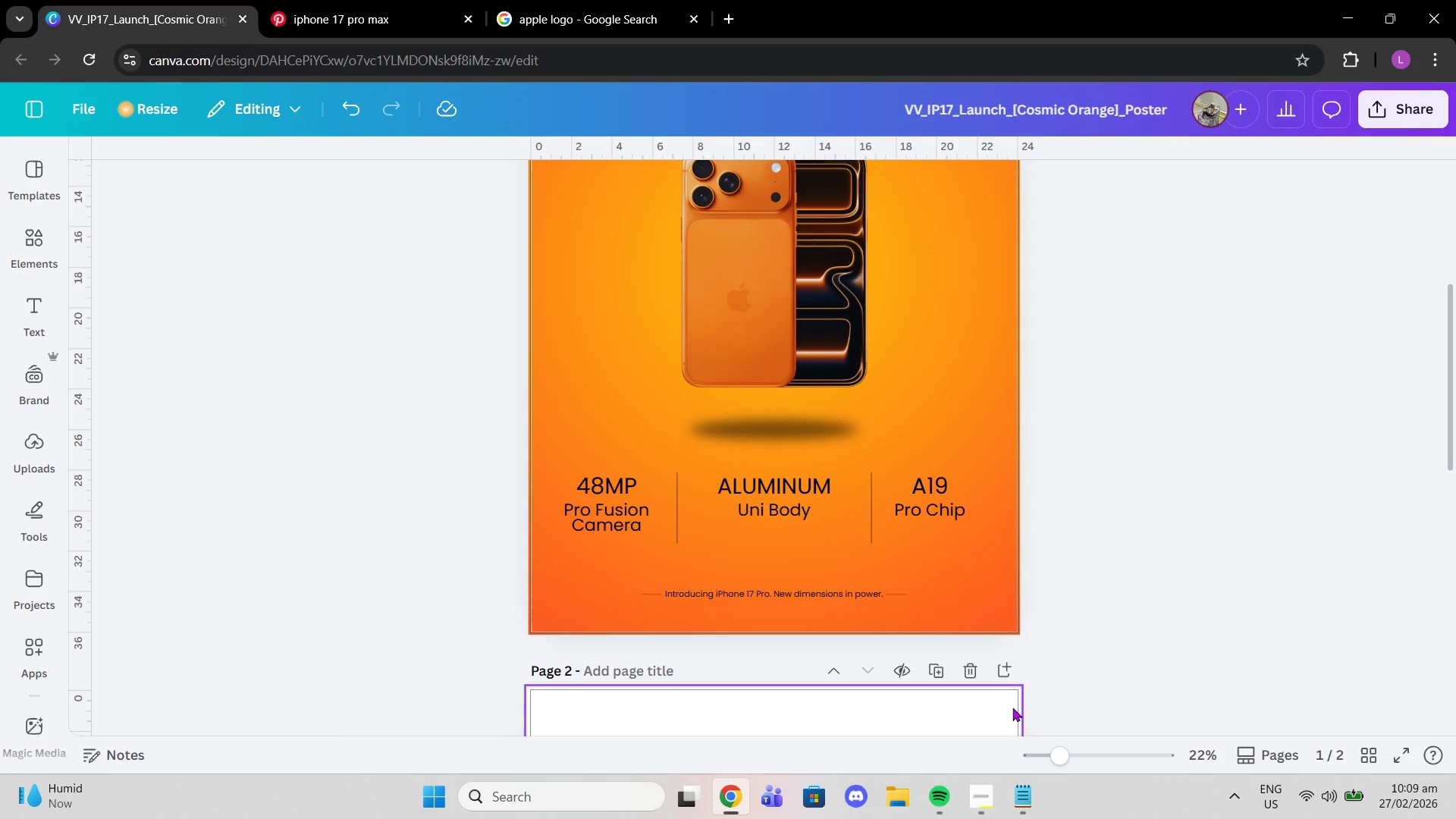 
left_click([968, 664])
 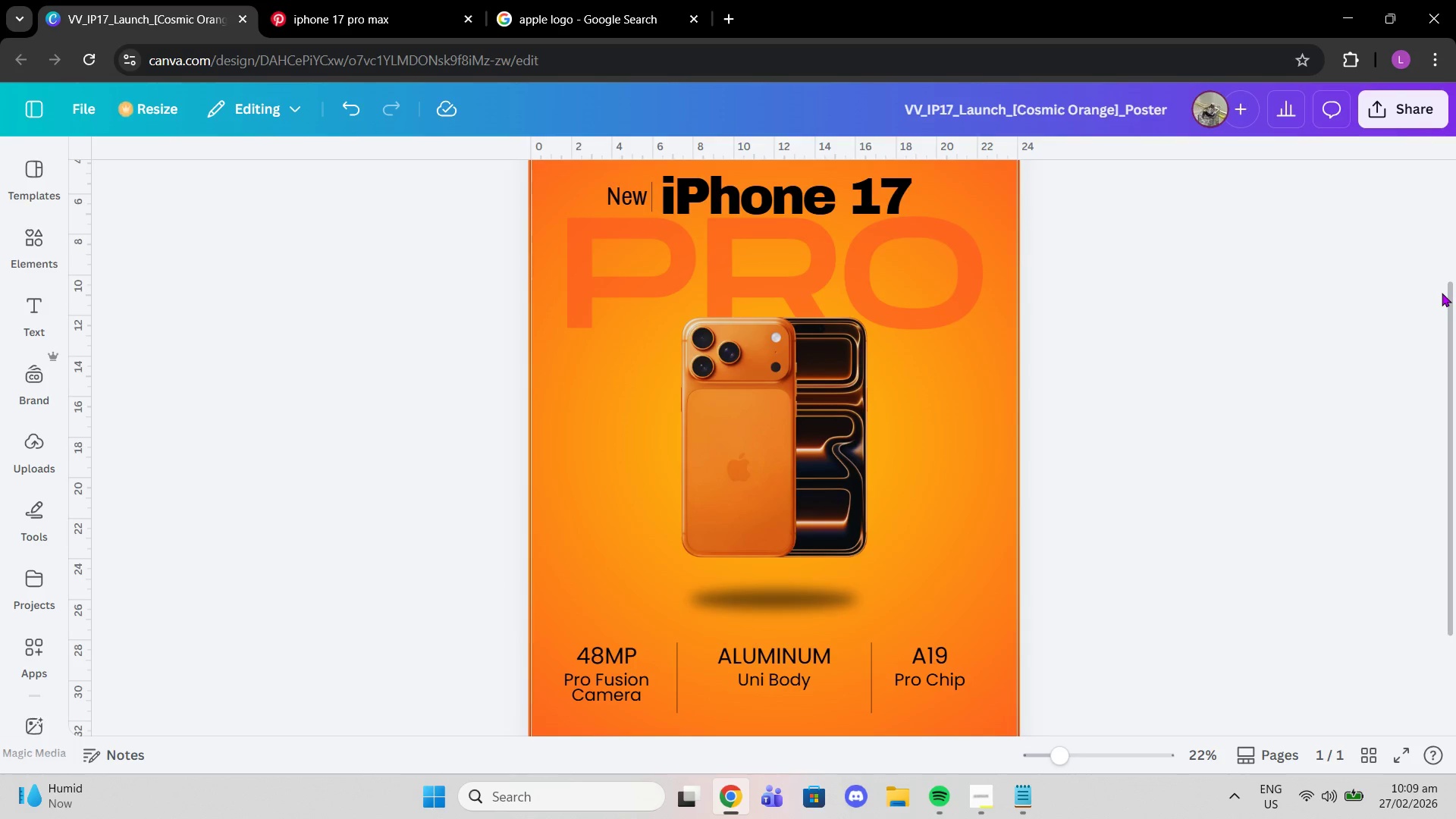 
left_click([983, 800])